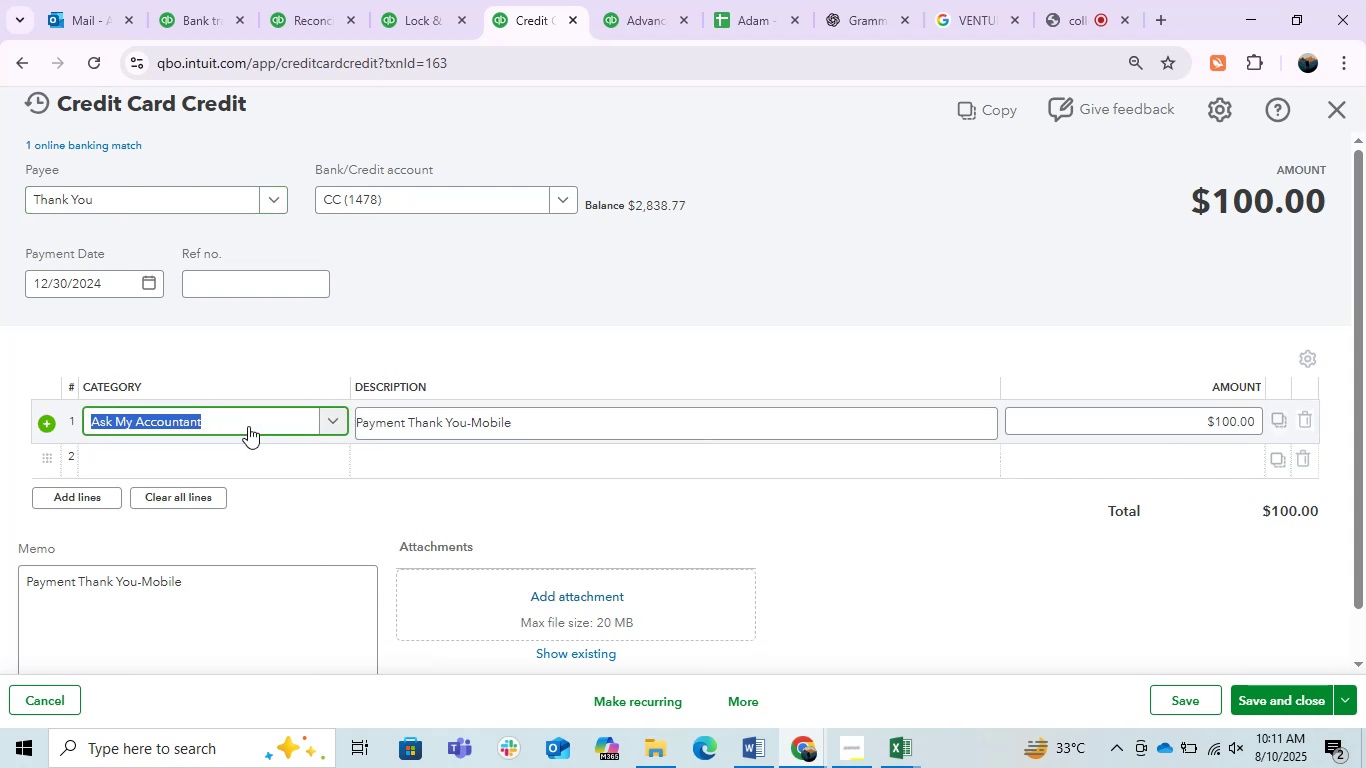 
type(trans)
 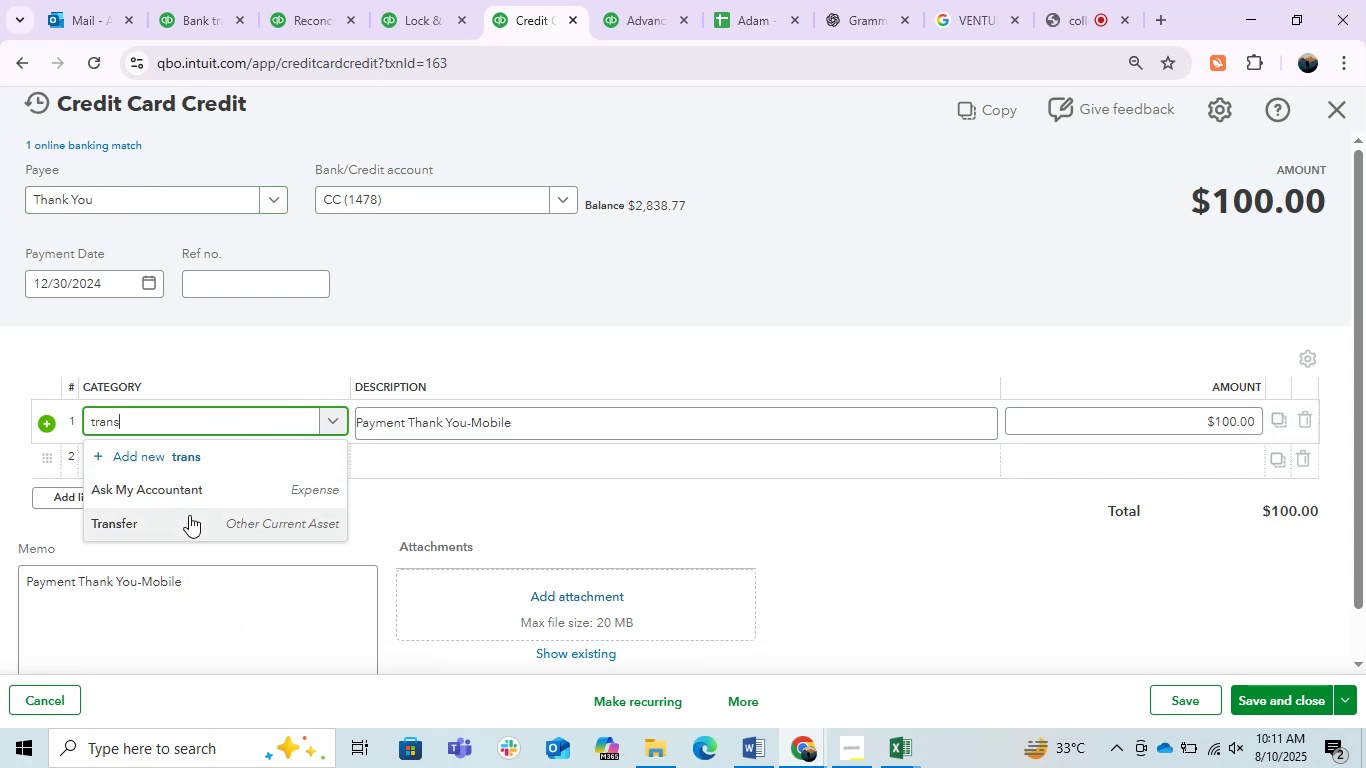 
left_click([189, 515])
 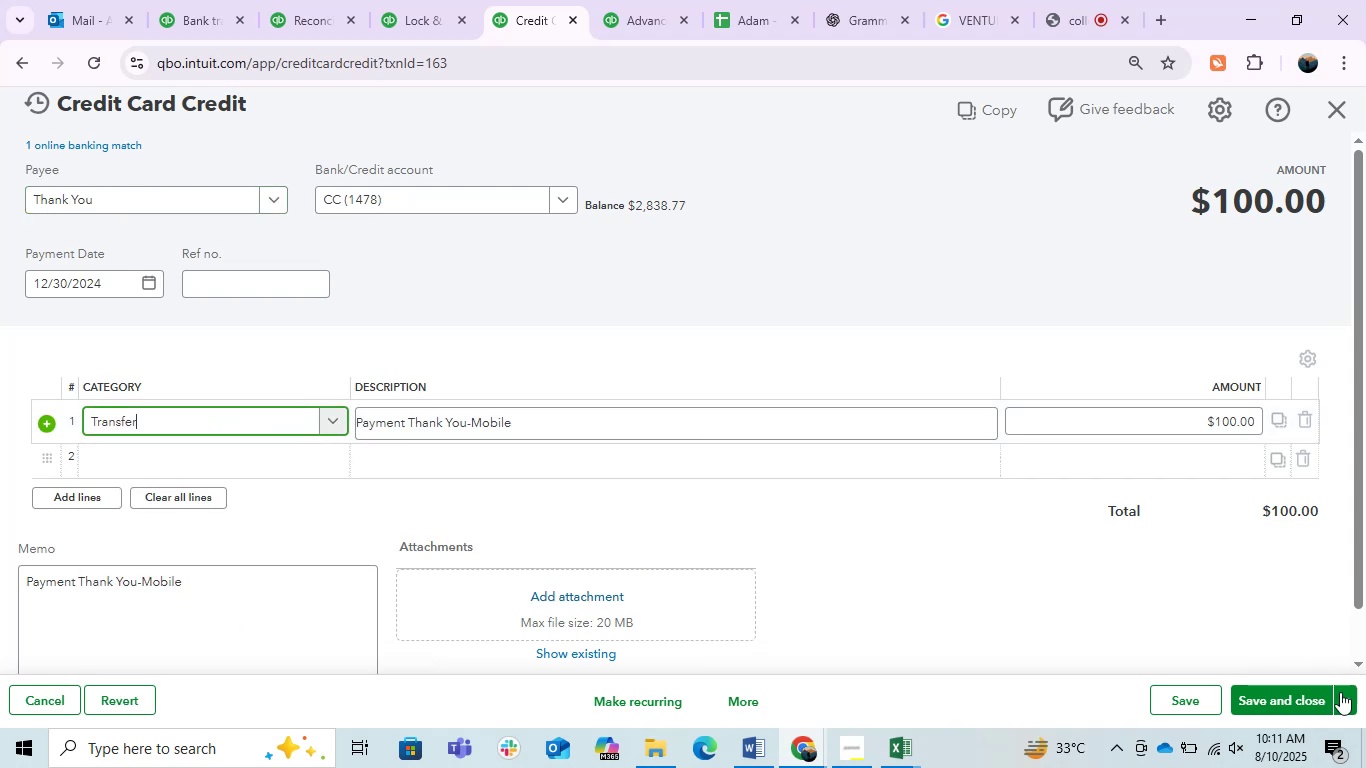 
left_click([1268, 685])
 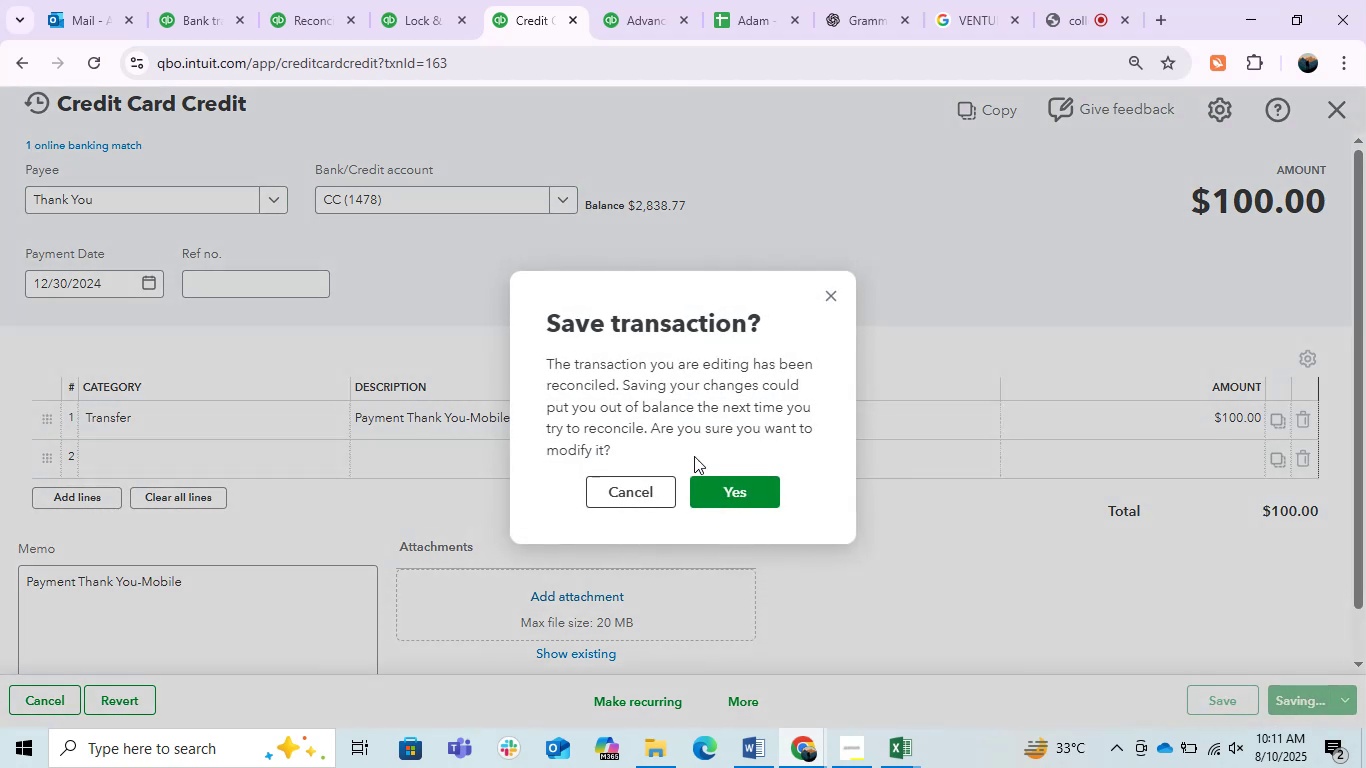 
left_click([730, 491])
 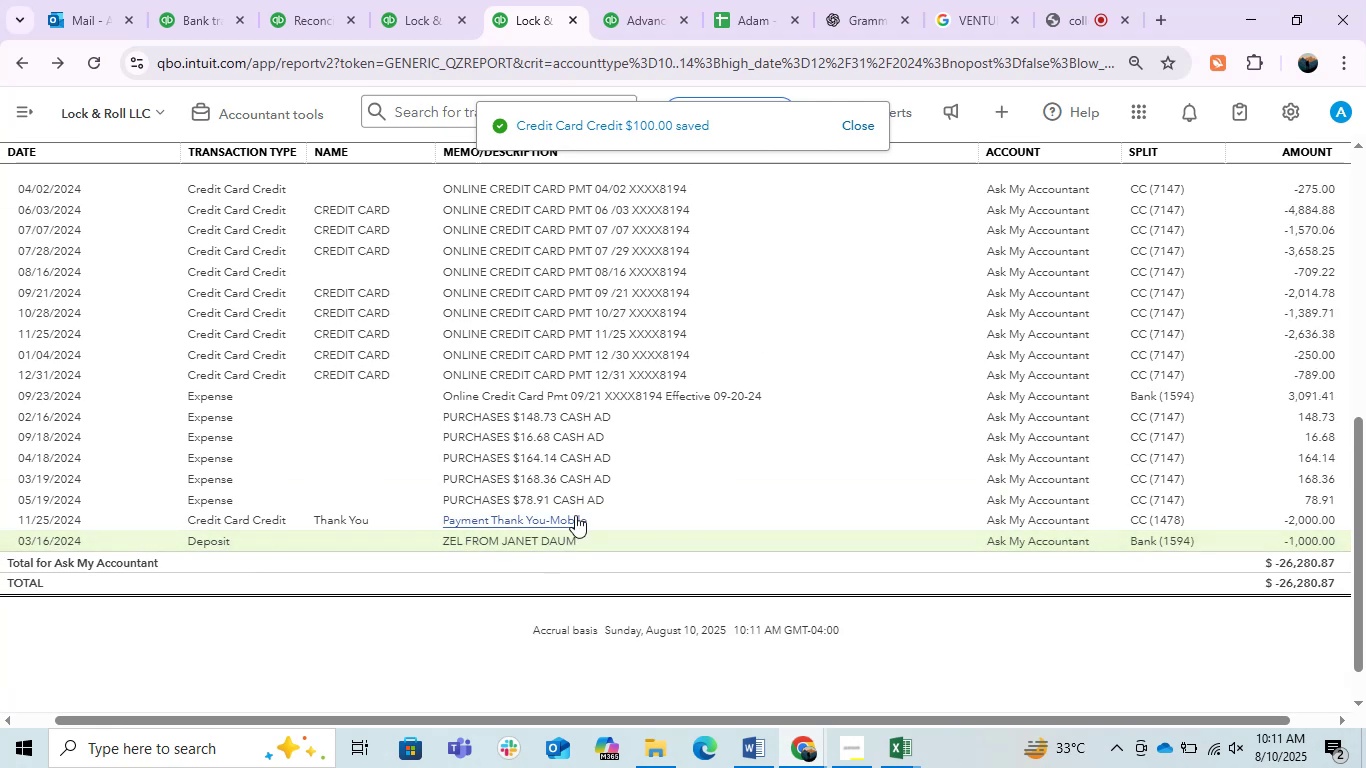 
wait(7.69)
 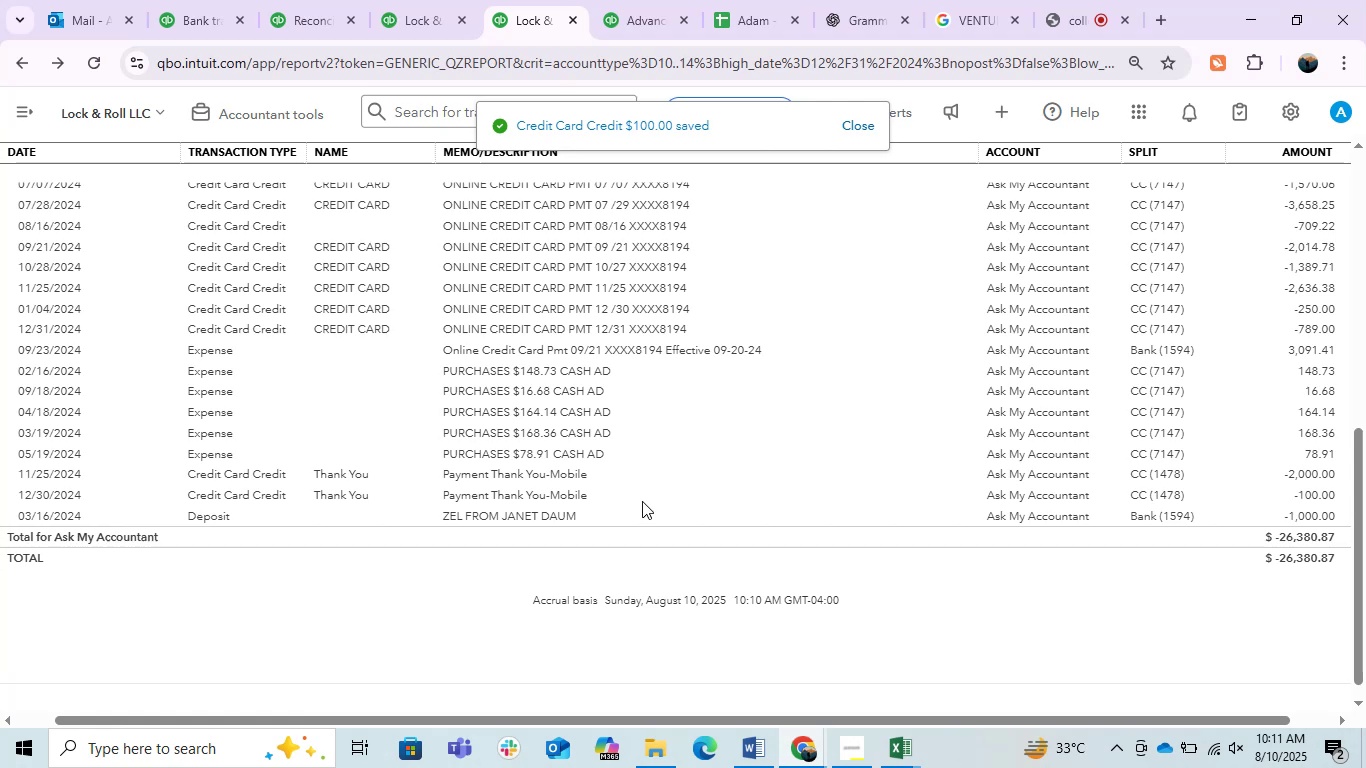 
left_click([630, 0])
 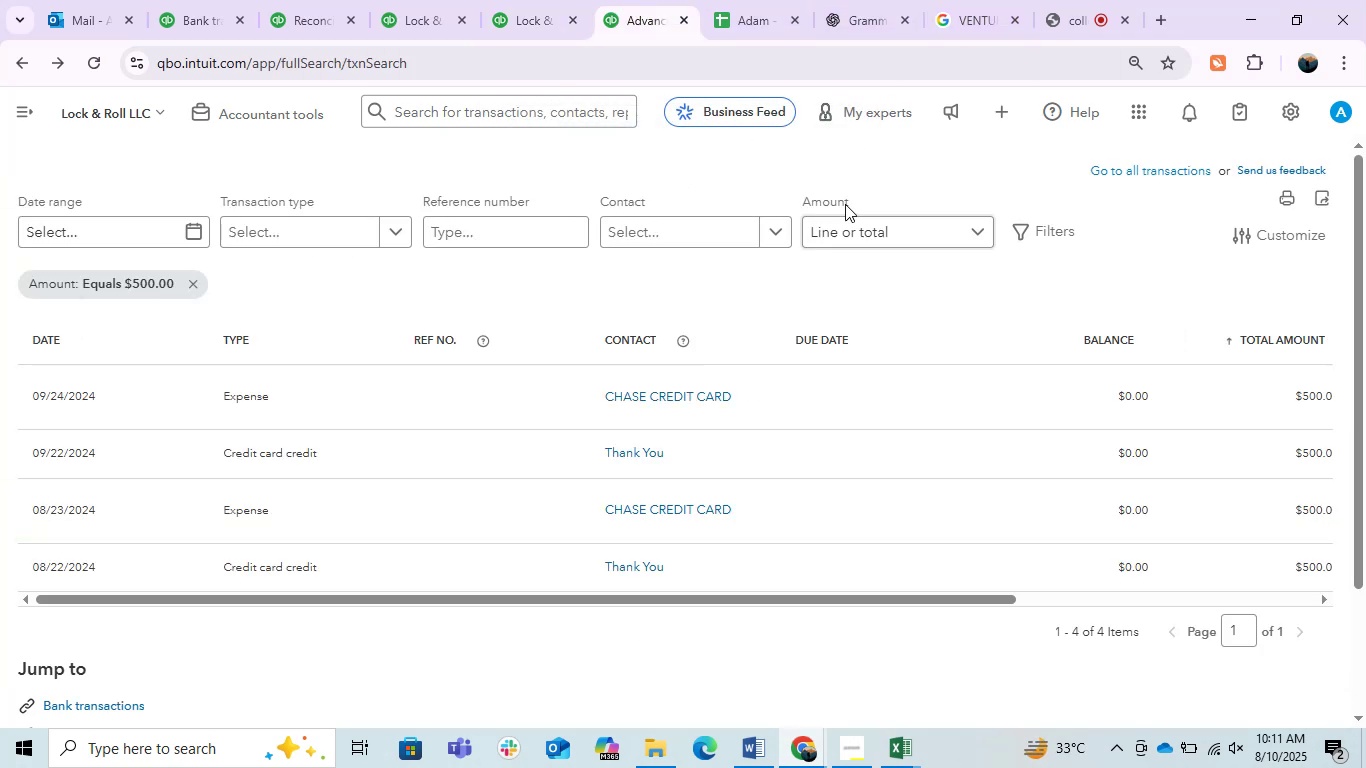 
left_click([856, 207])
 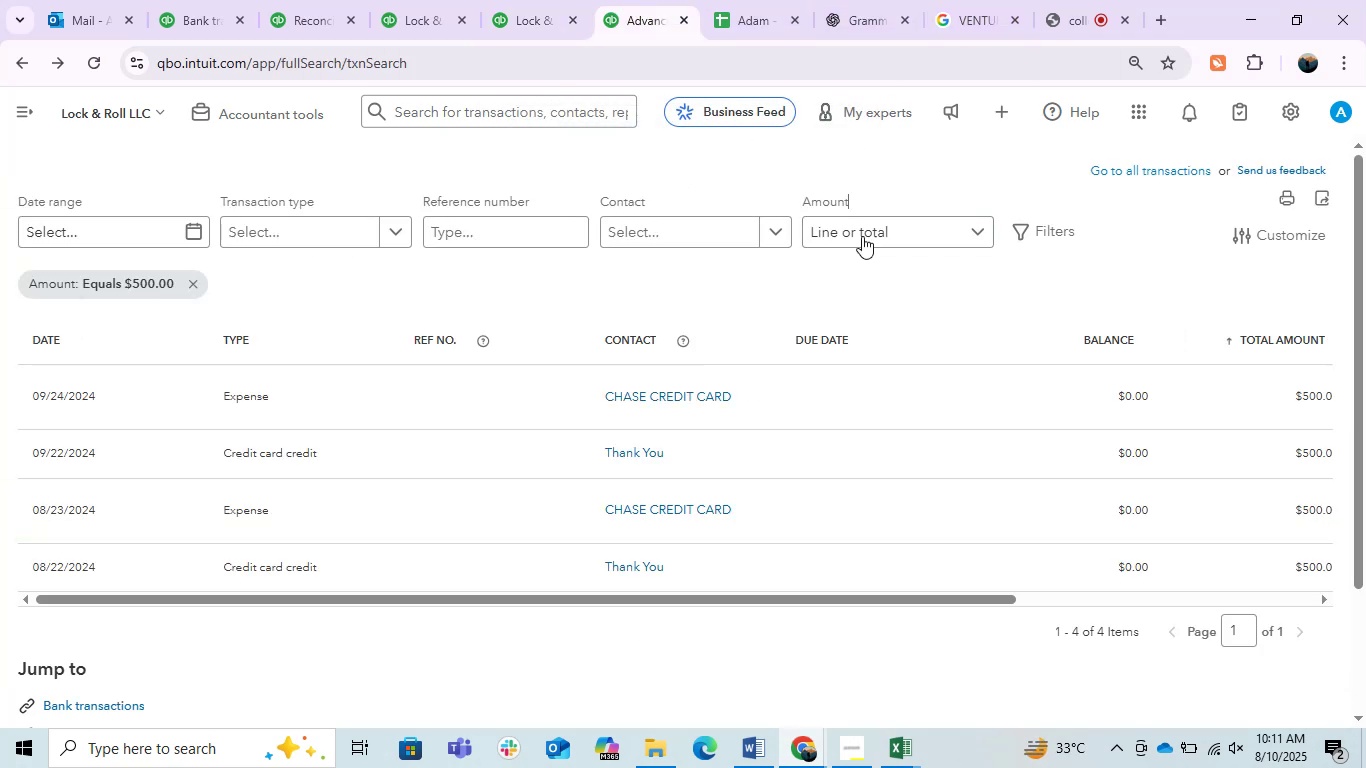 
left_click([857, 229])
 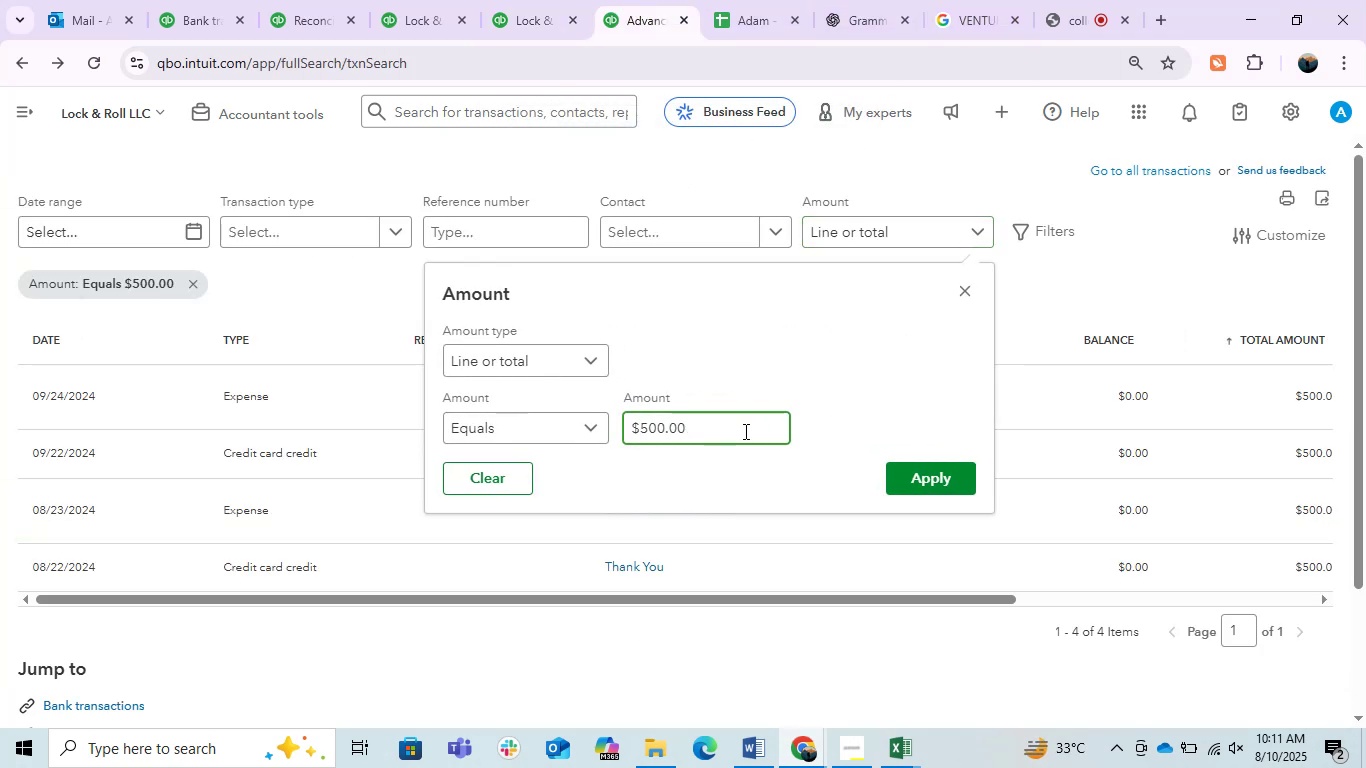 
double_click([744, 431])
 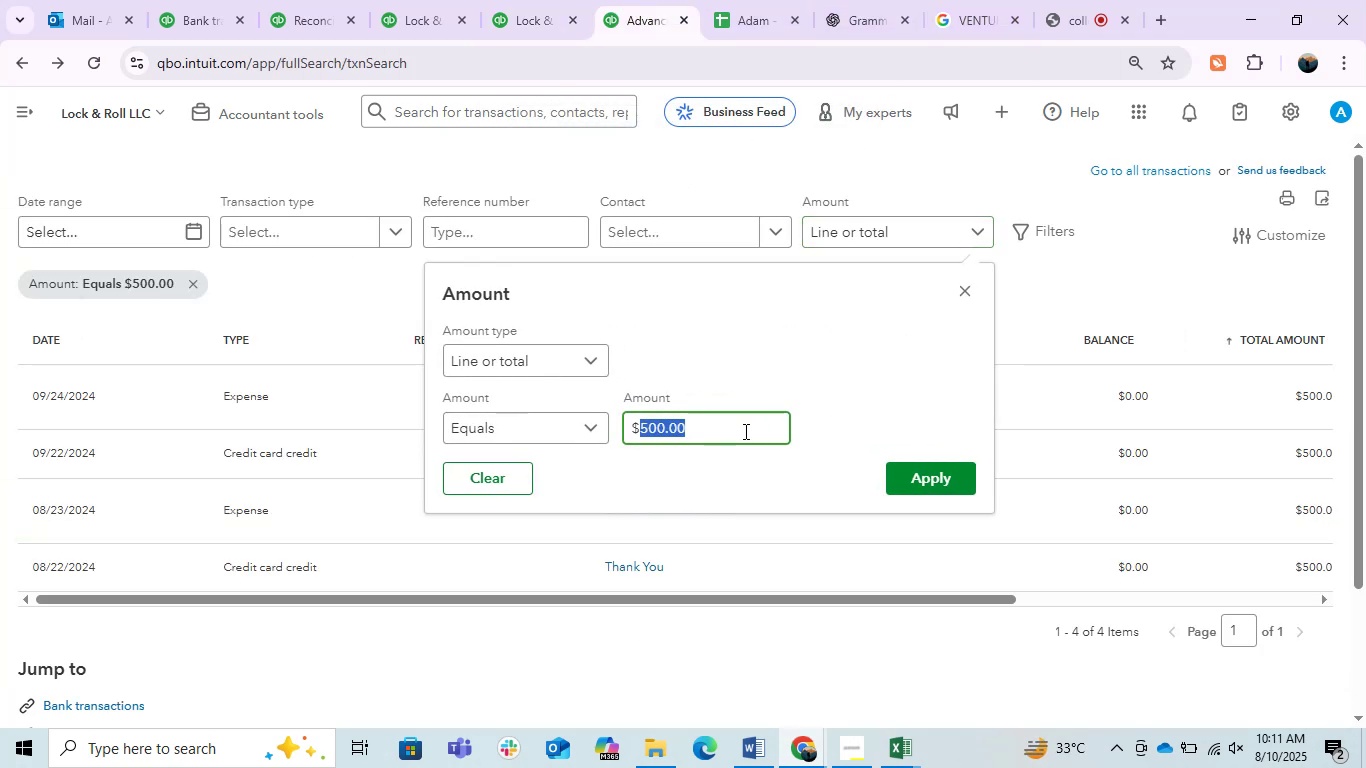 
key(Numpad2)
 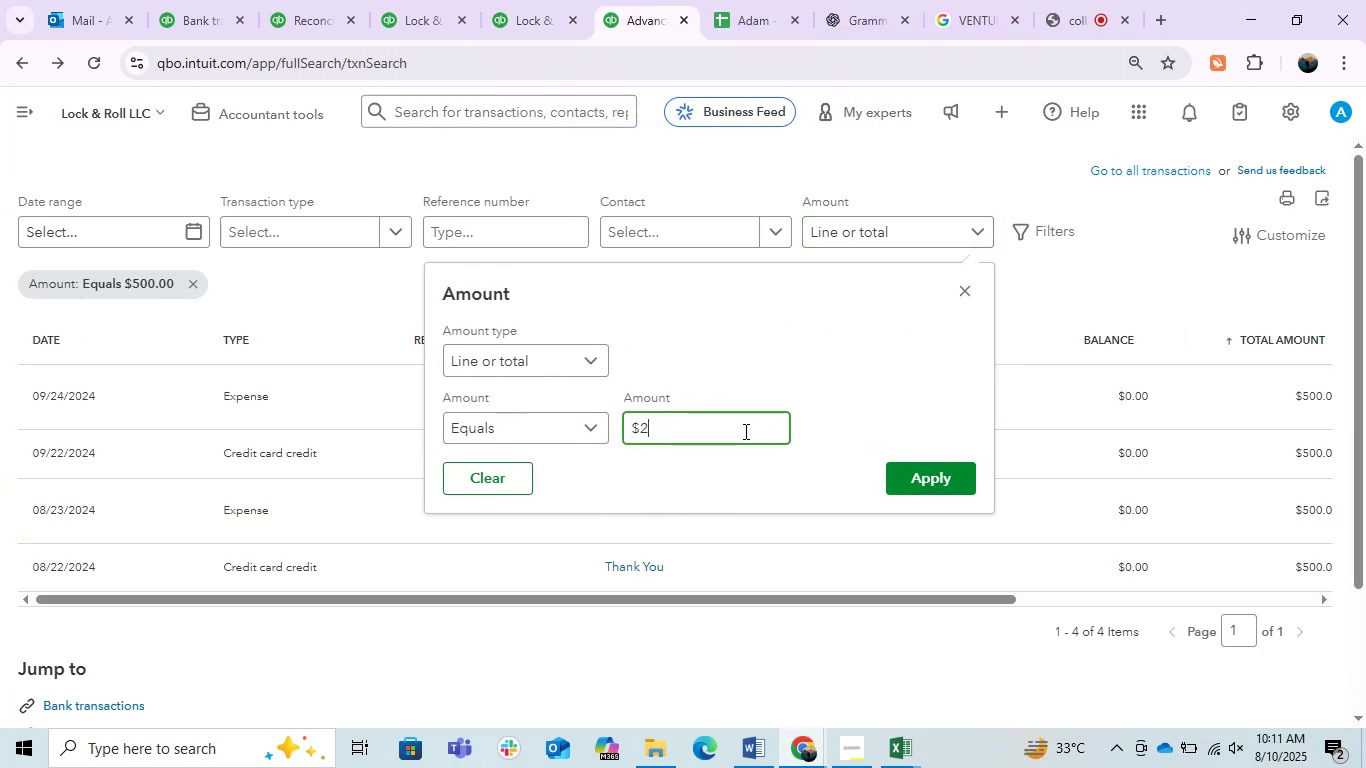 
key(Numpad0)
 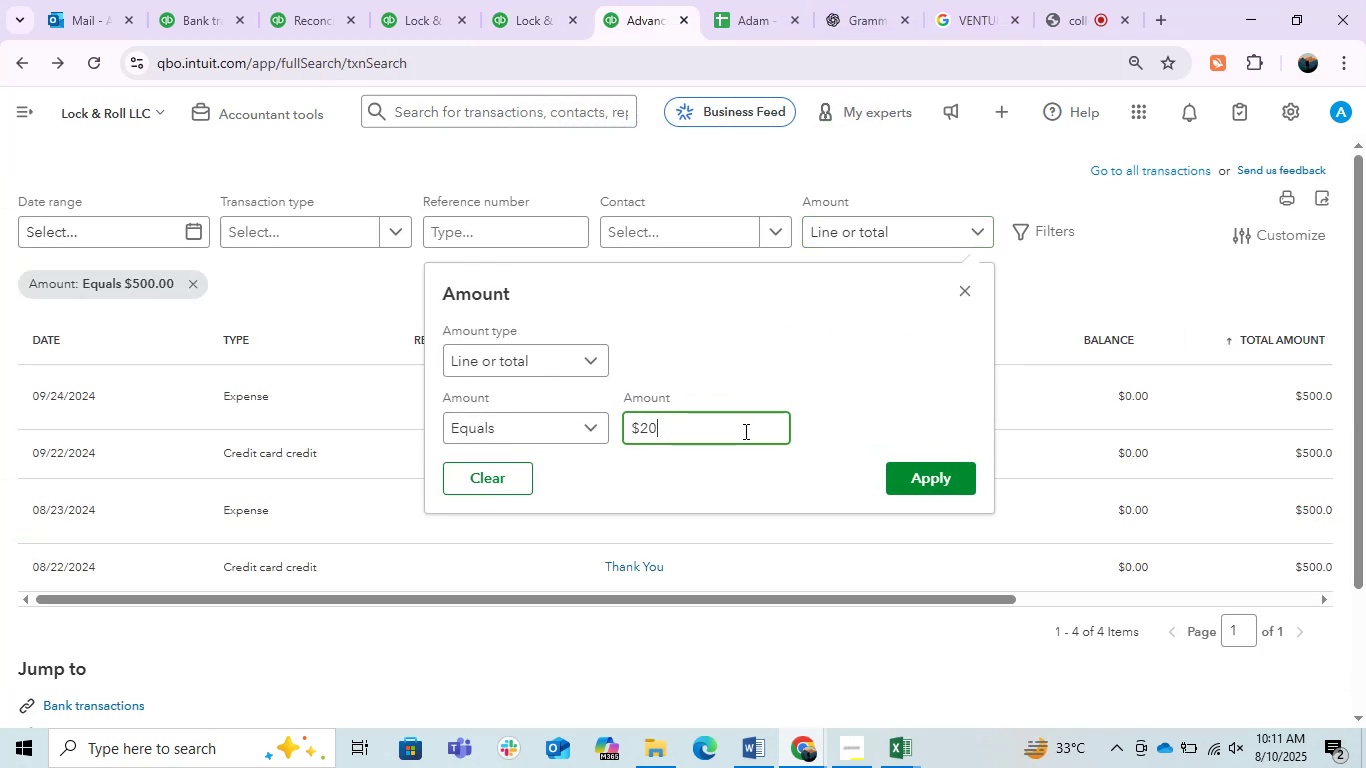 
key(Numpad0)
 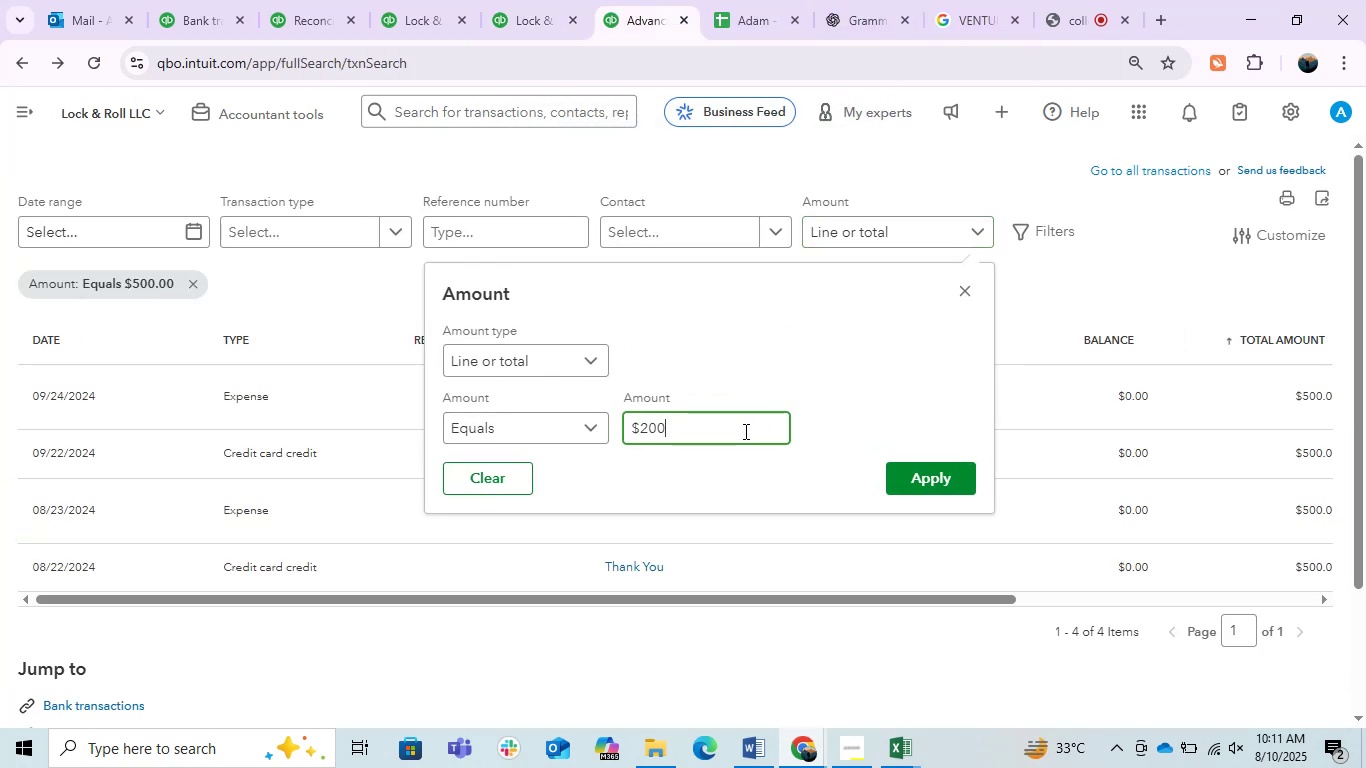 
key(Numpad0)
 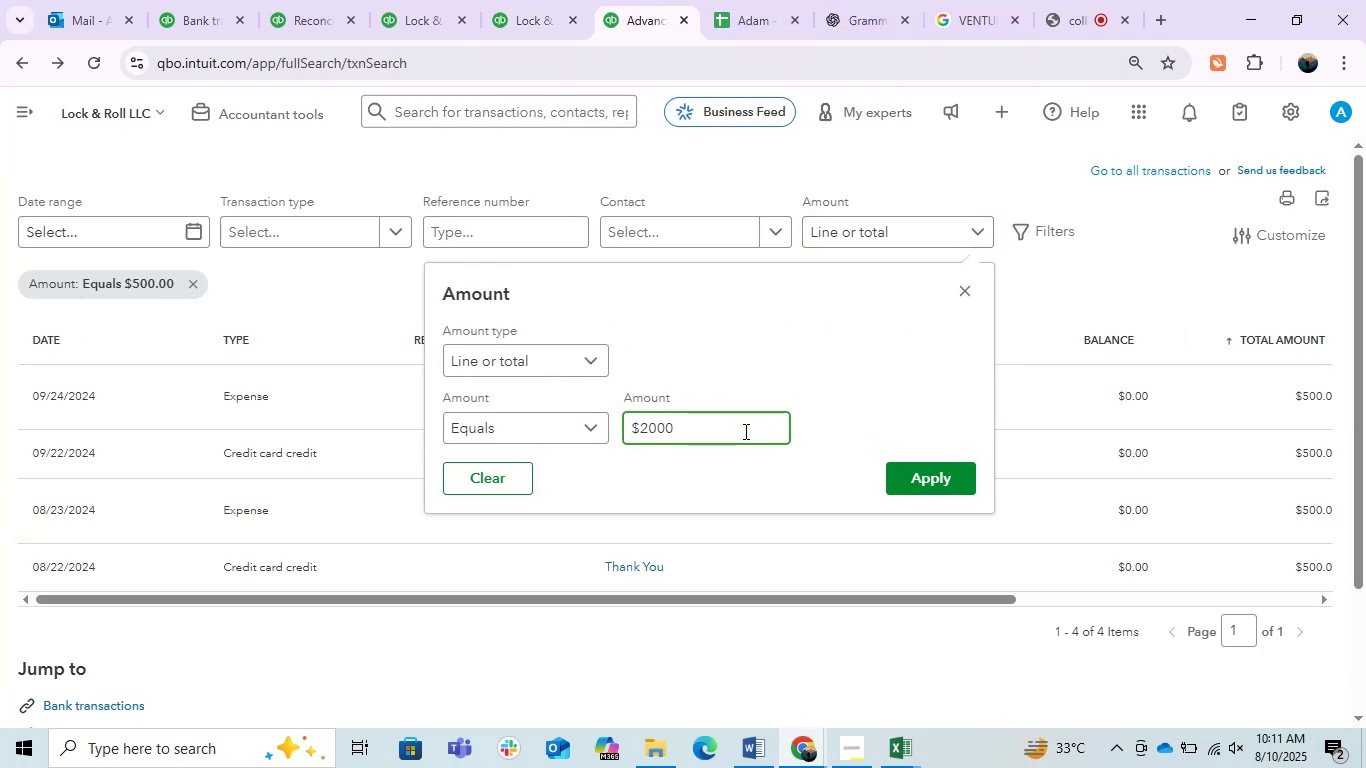 
key(Enter)
 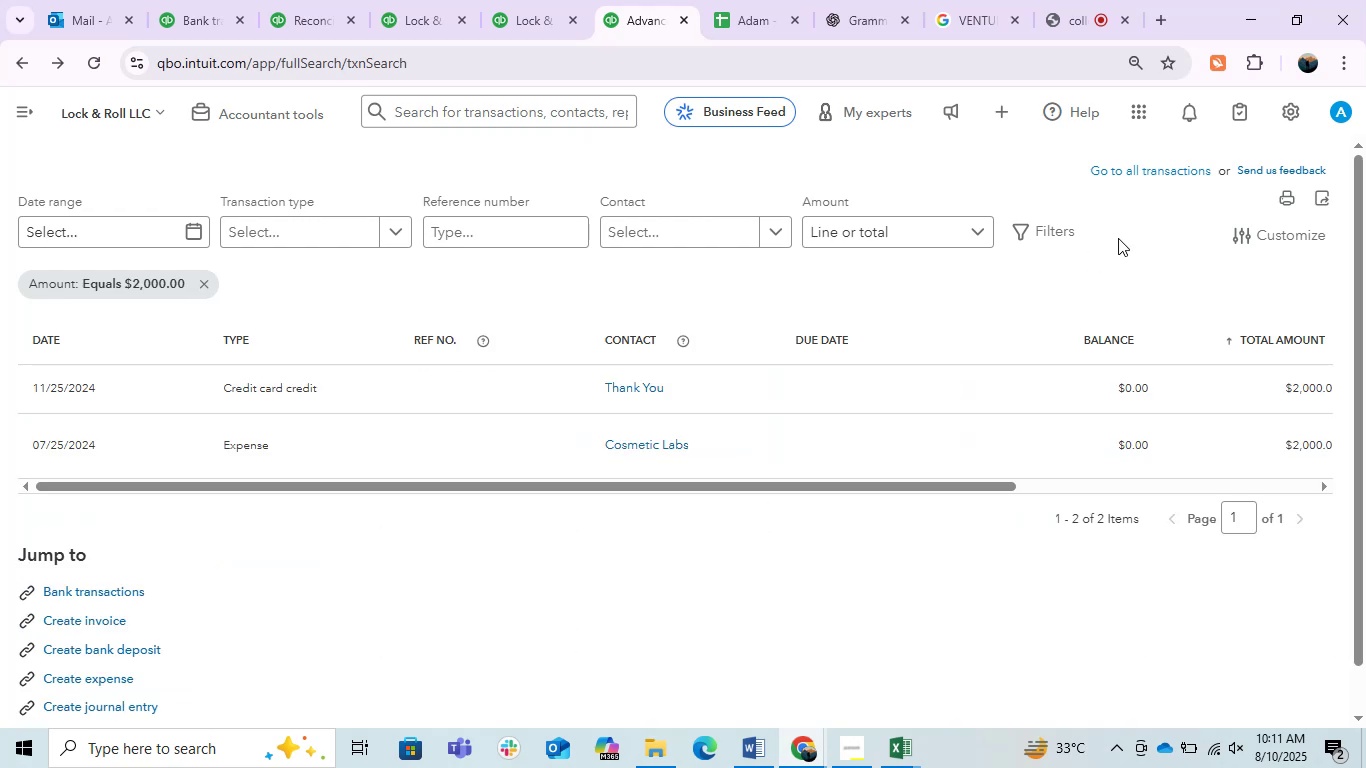 
wait(10.62)
 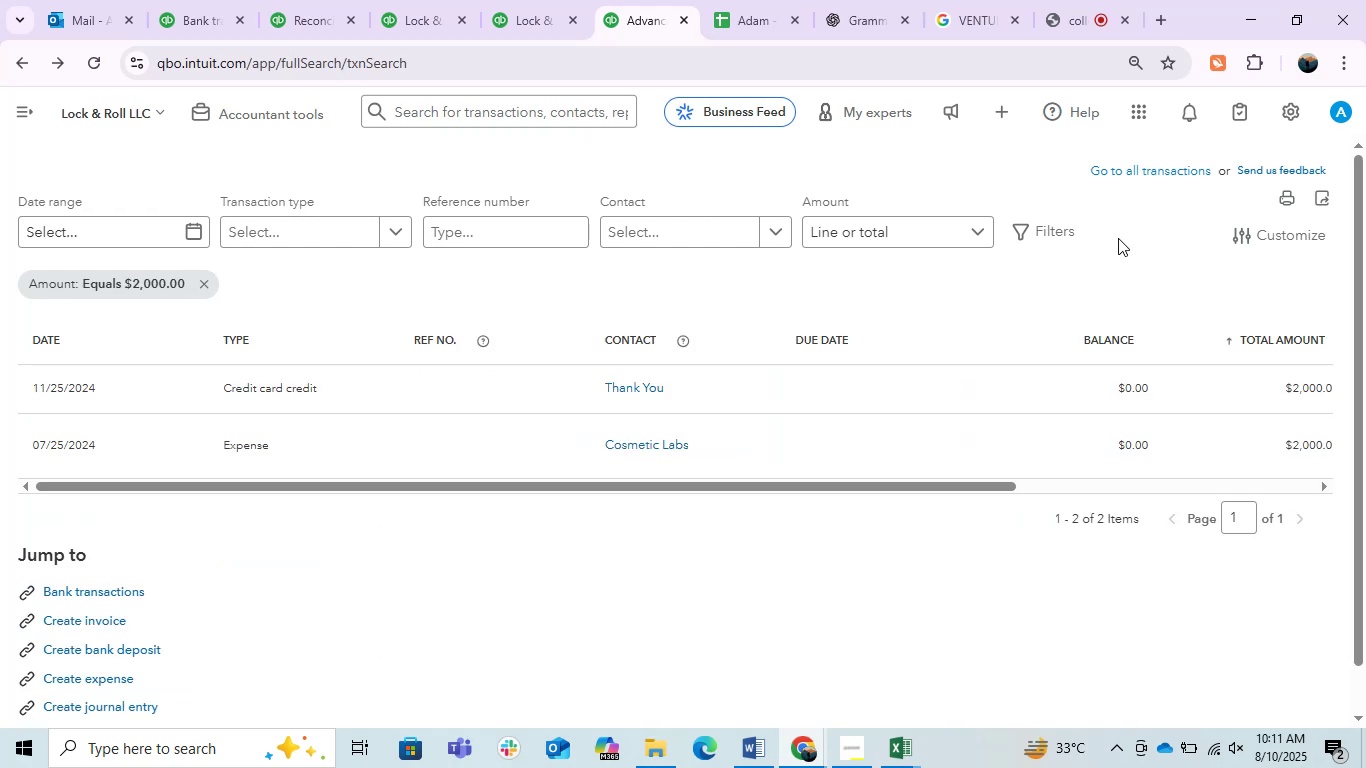 
left_click_drag(start_coordinate=[375, 489], to_coordinate=[281, 488])
 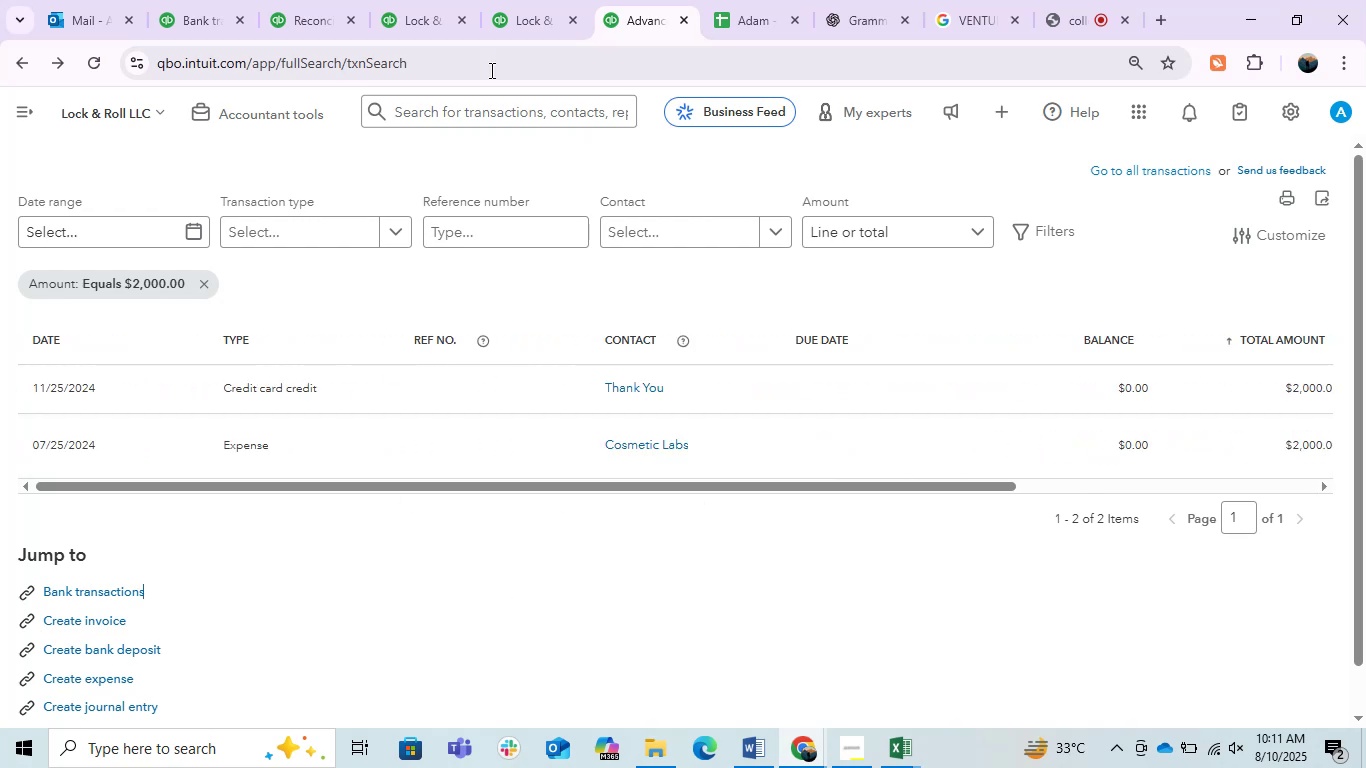 
mouse_move([278, 2])
 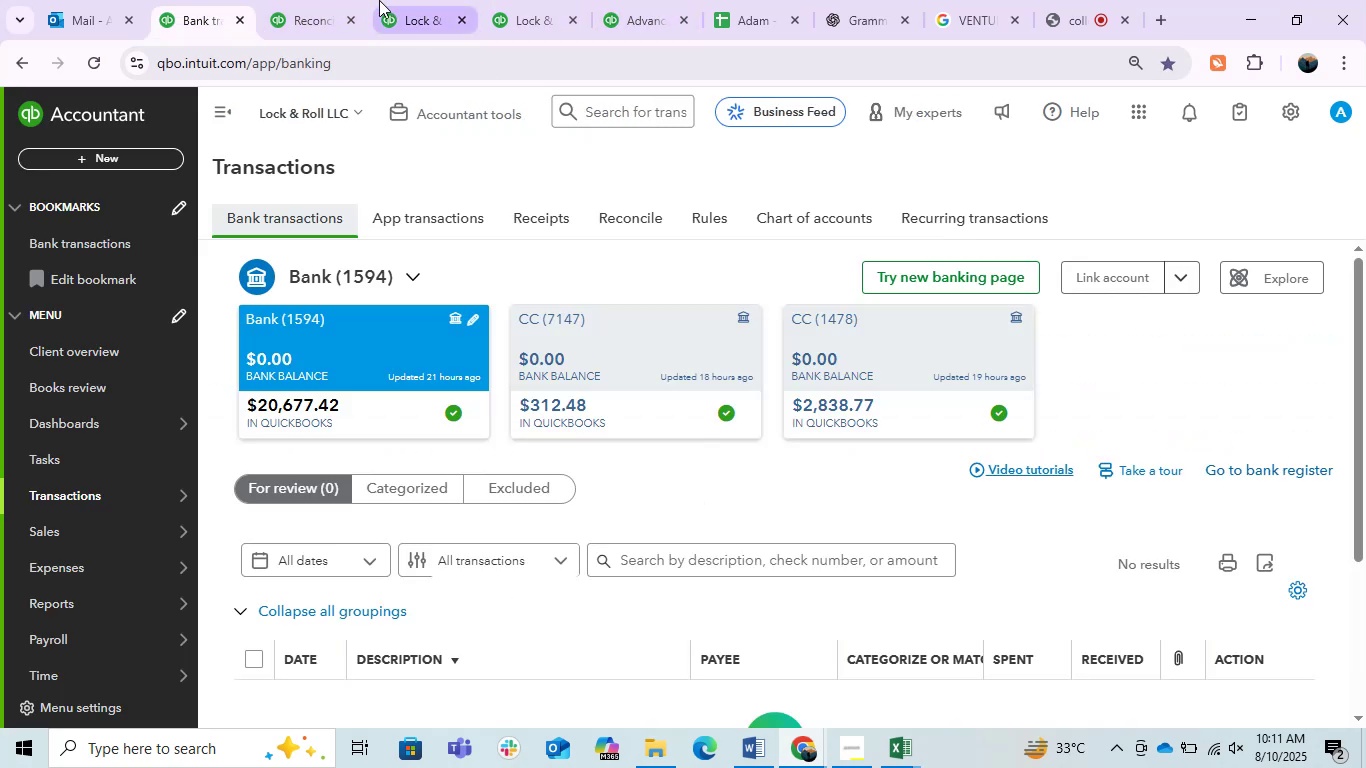 
left_click([315, 0])
 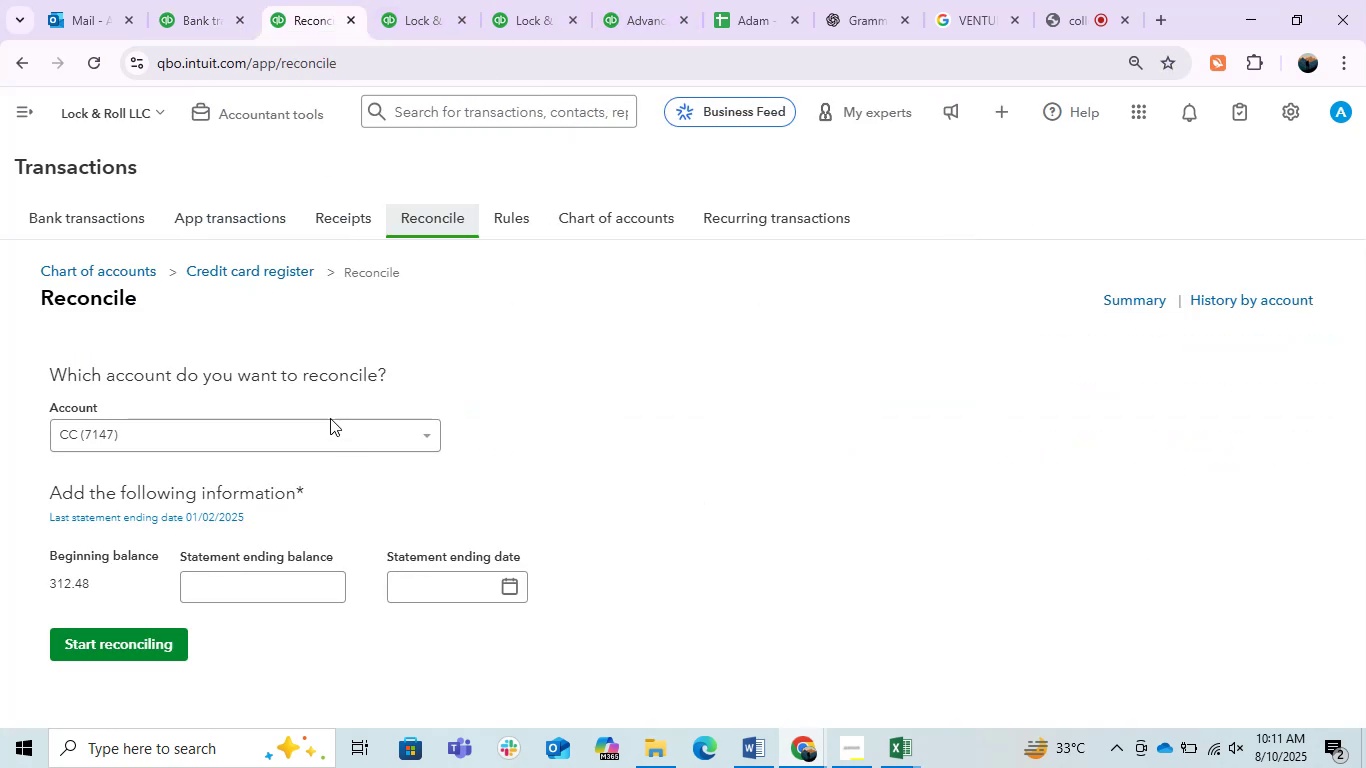 
left_click([327, 415])
 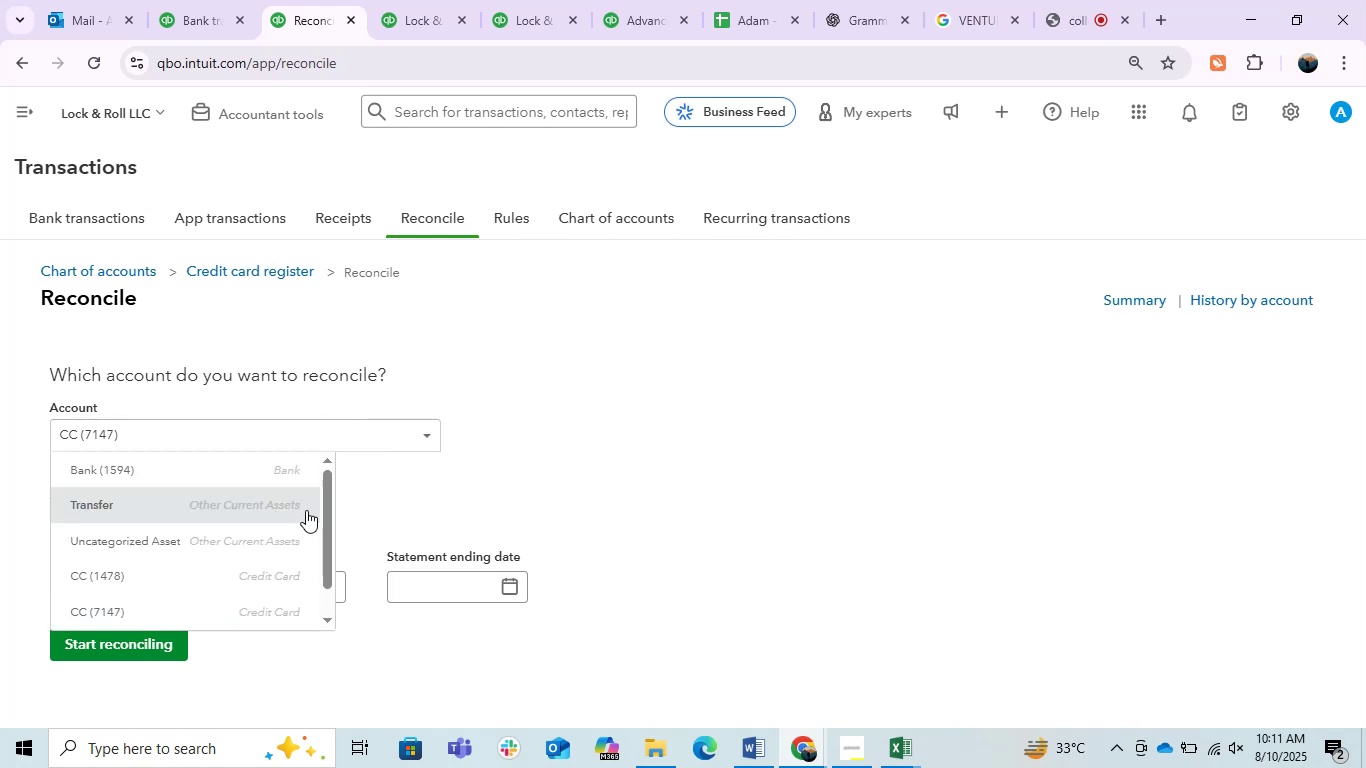 
left_click([244, 487])
 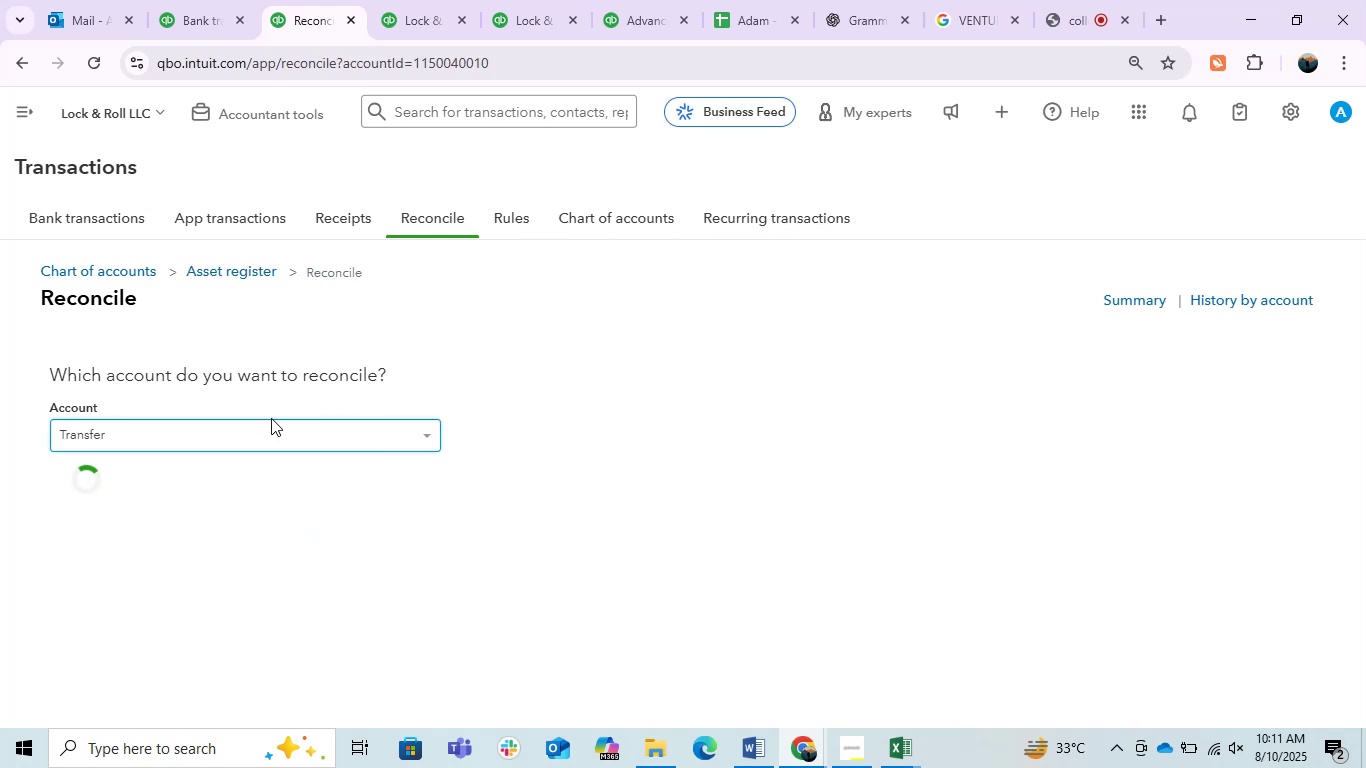 
left_click([271, 418])
 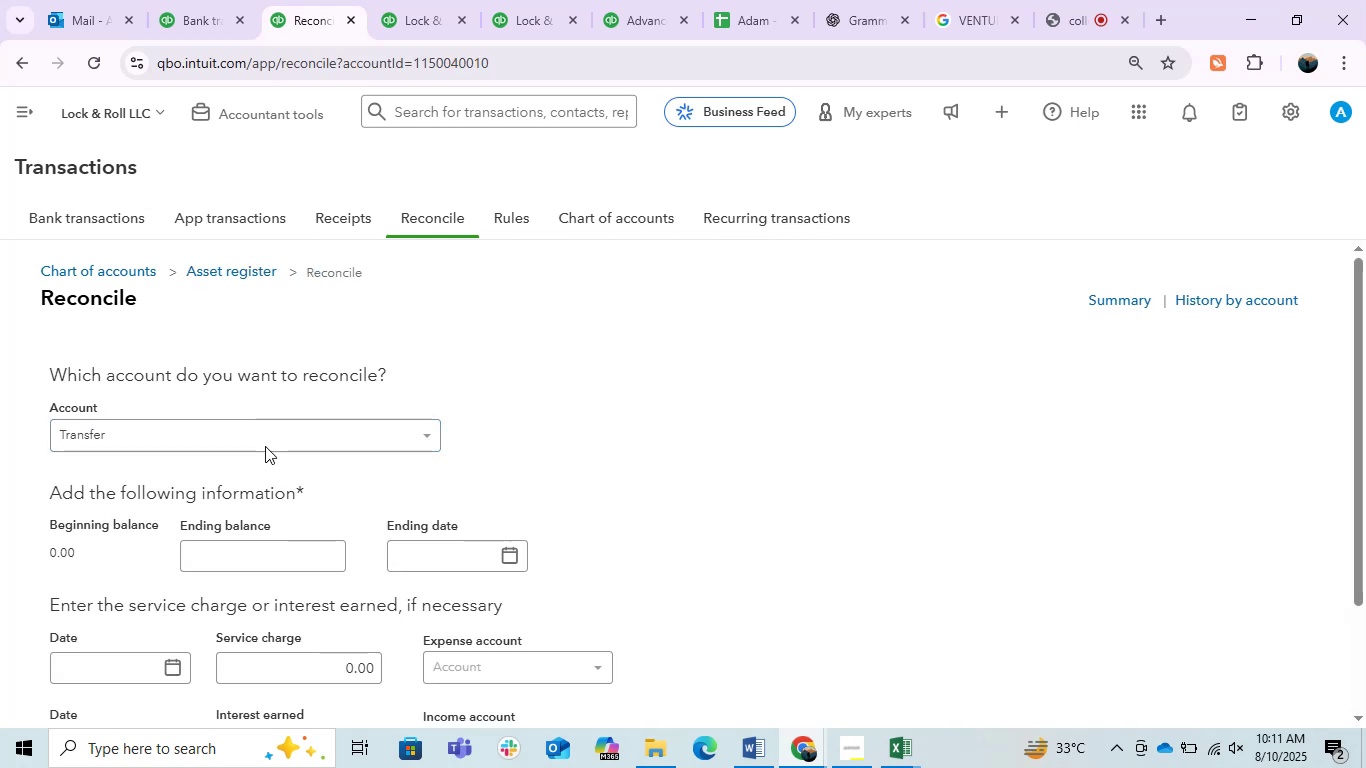 
left_click([266, 423])
 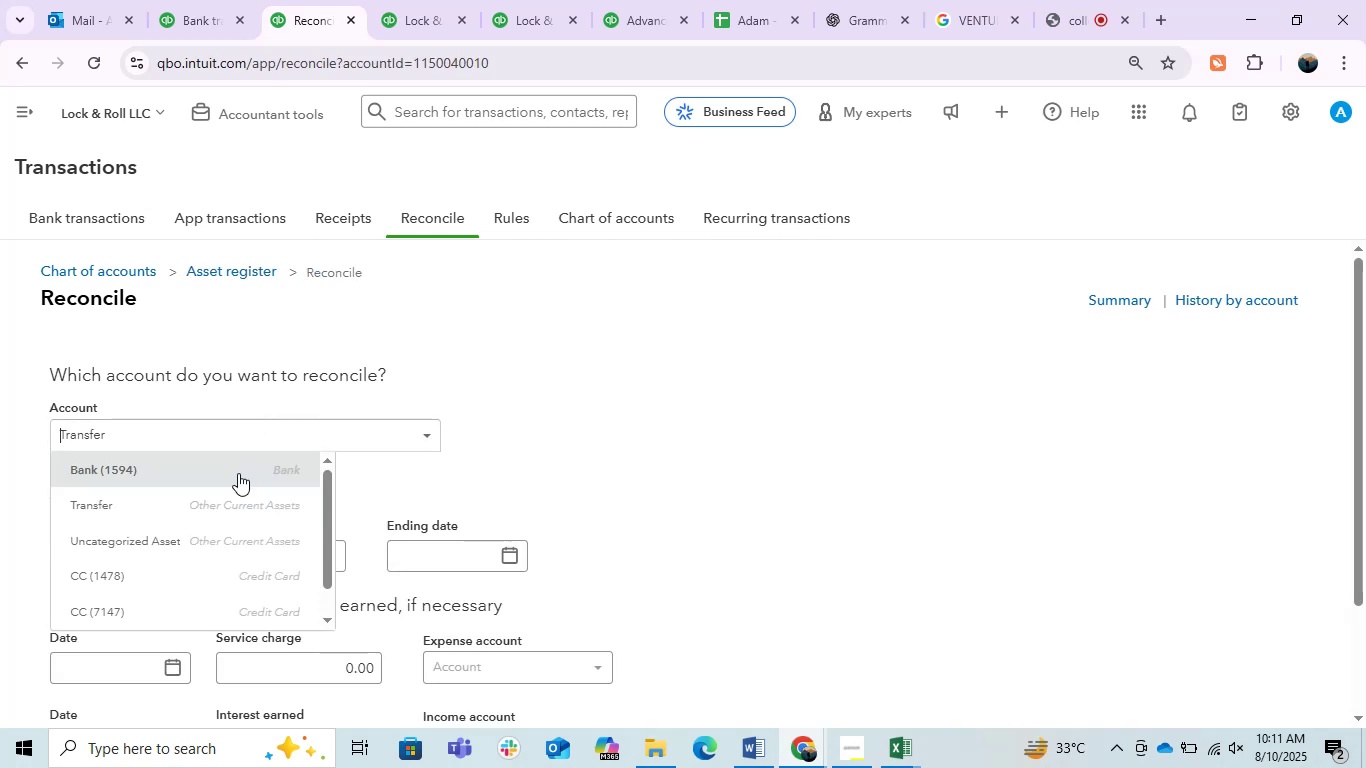 
left_click([236, 474])
 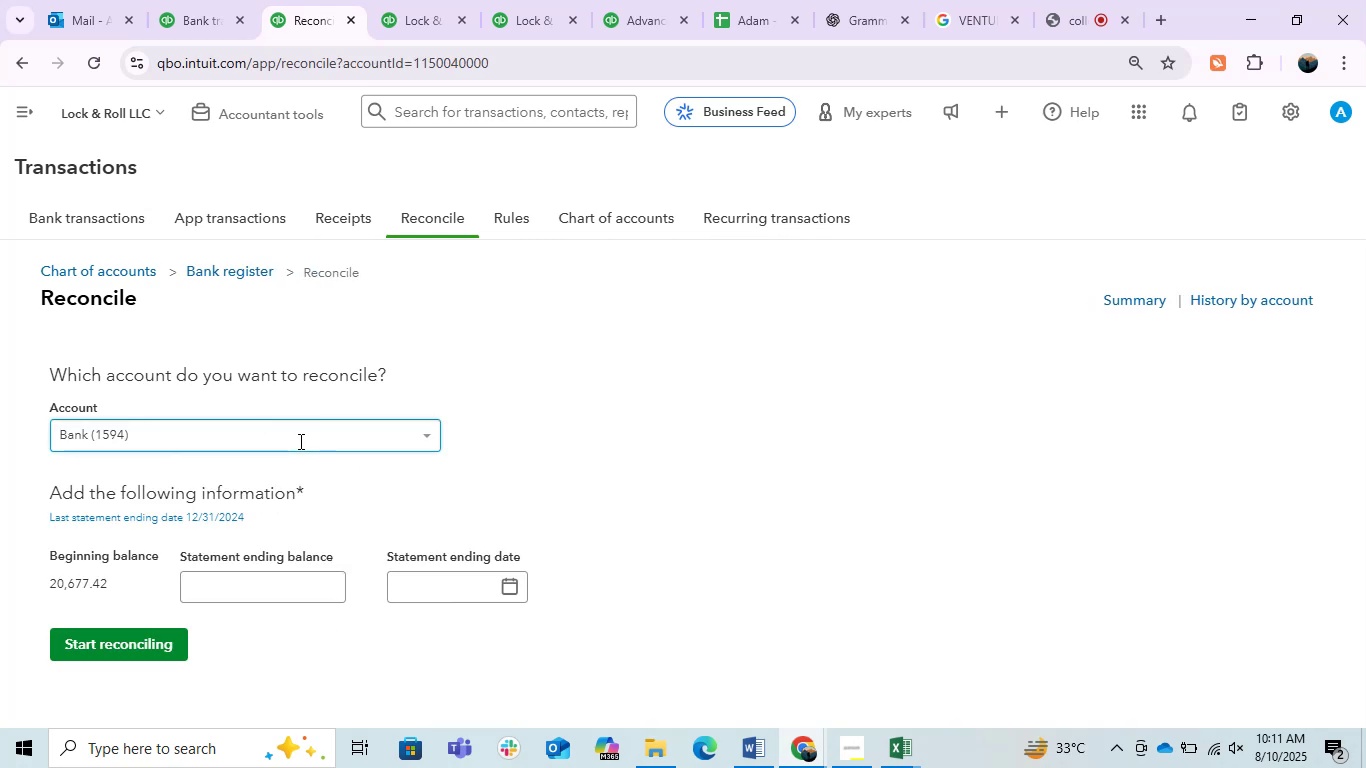 
left_click([299, 441])
 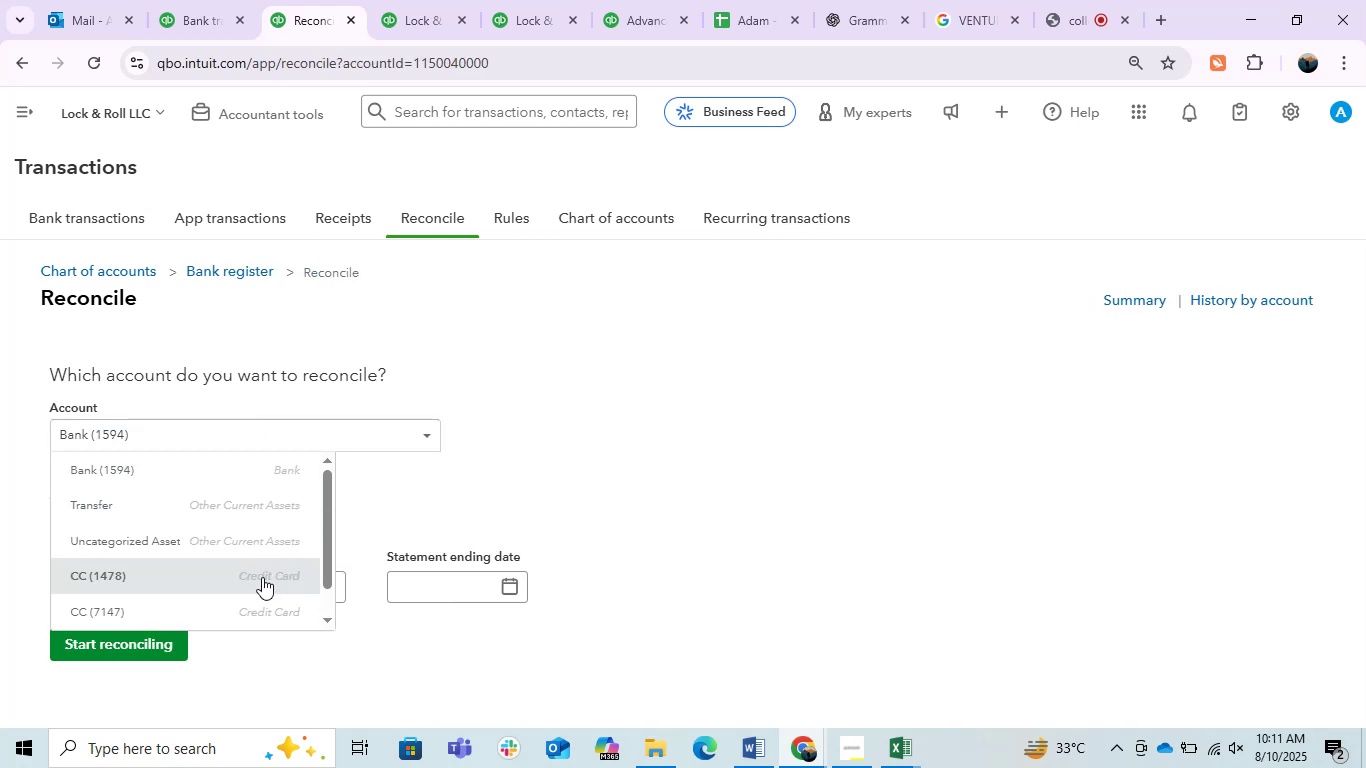 
left_click([260, 578])
 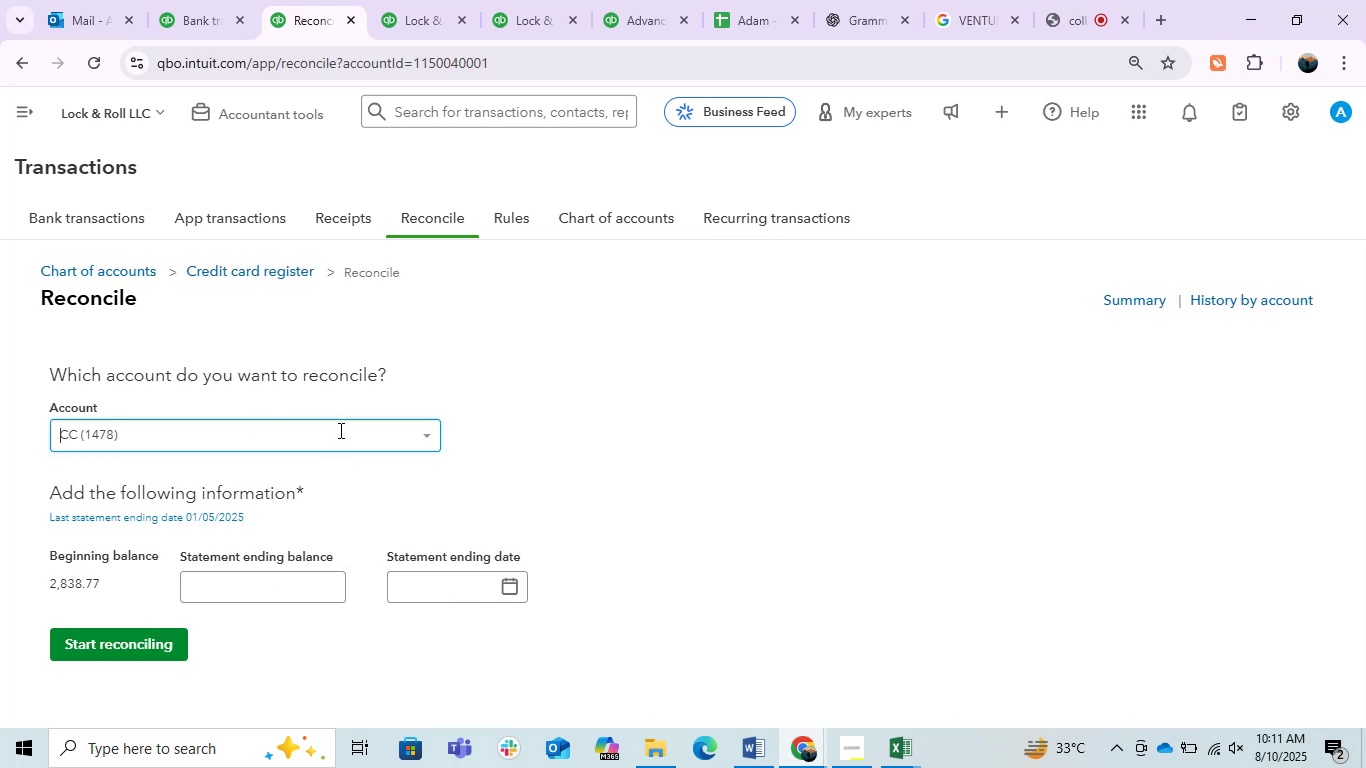 
left_click([339, 430])
 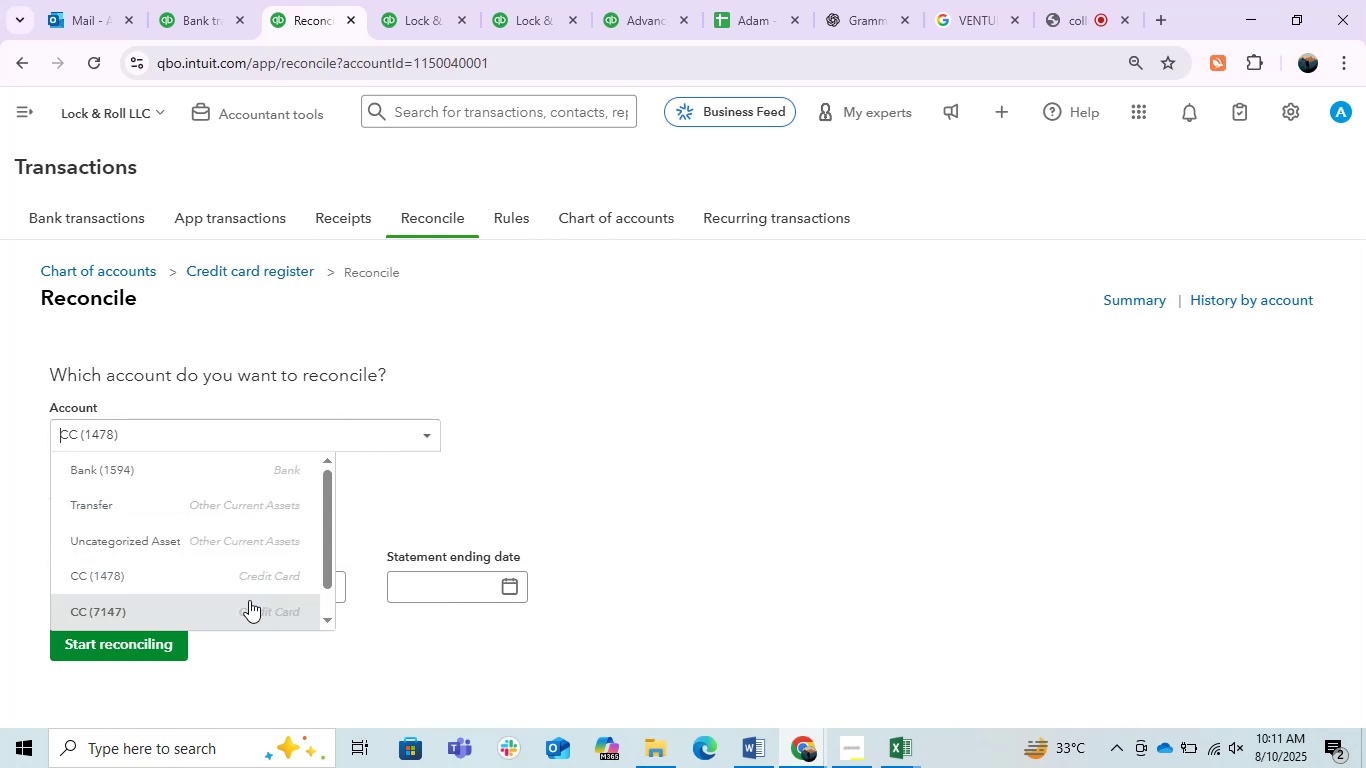 
left_click([247, 601])
 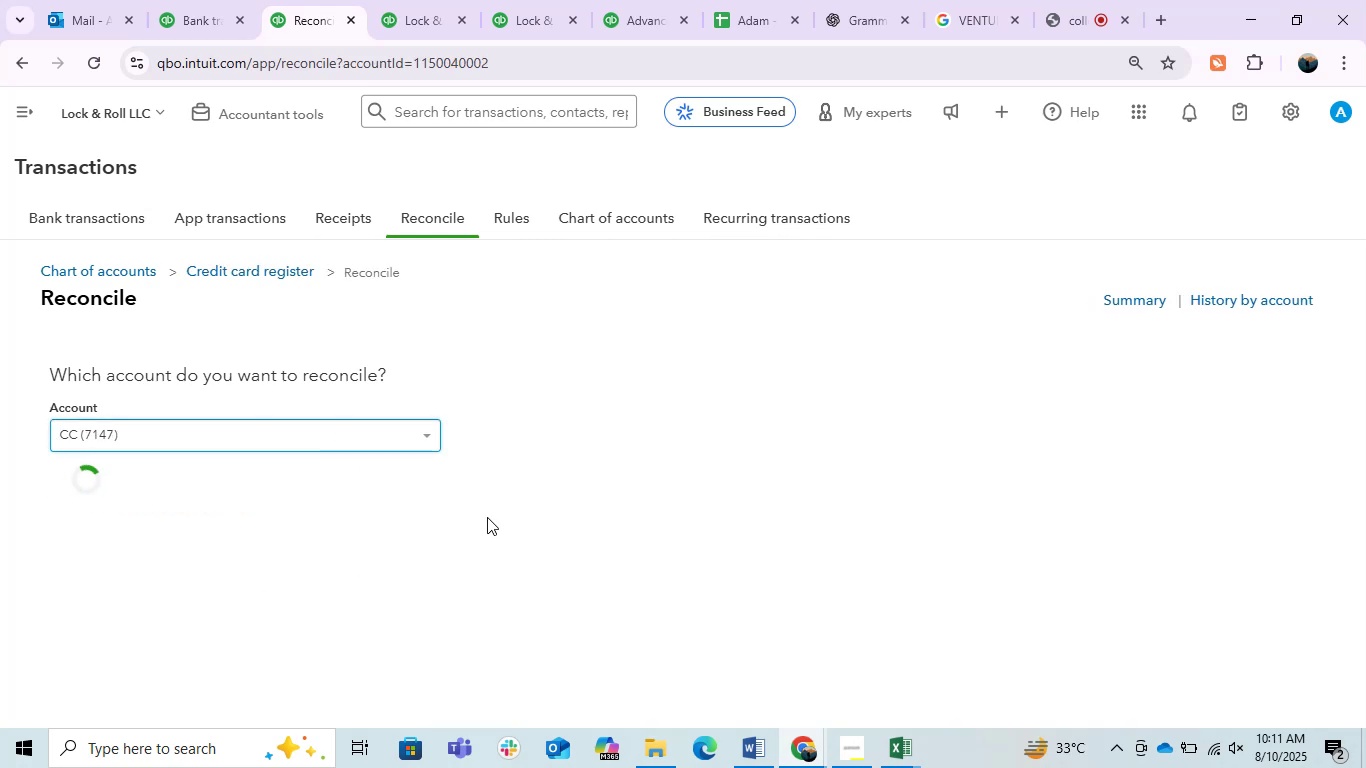 
mouse_move([530, 531])
 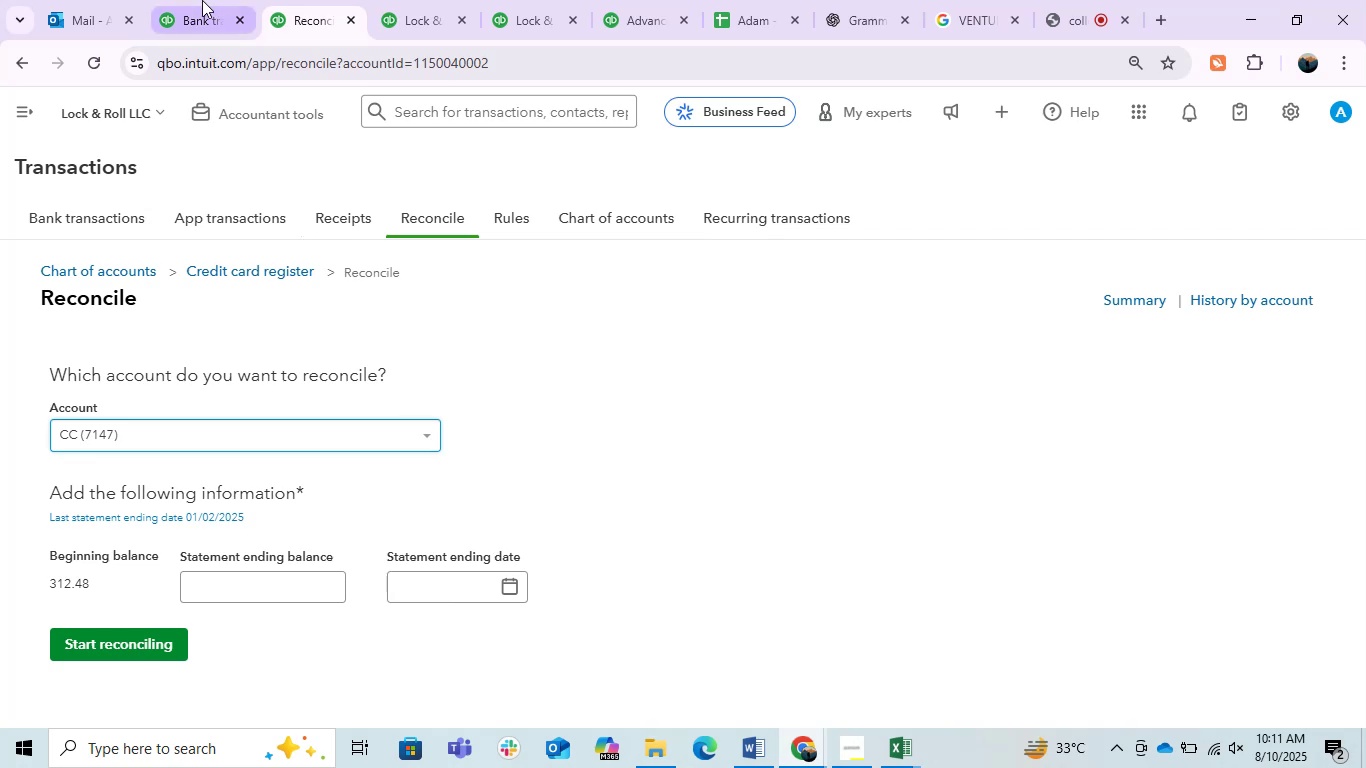 
left_click([201, 0])
 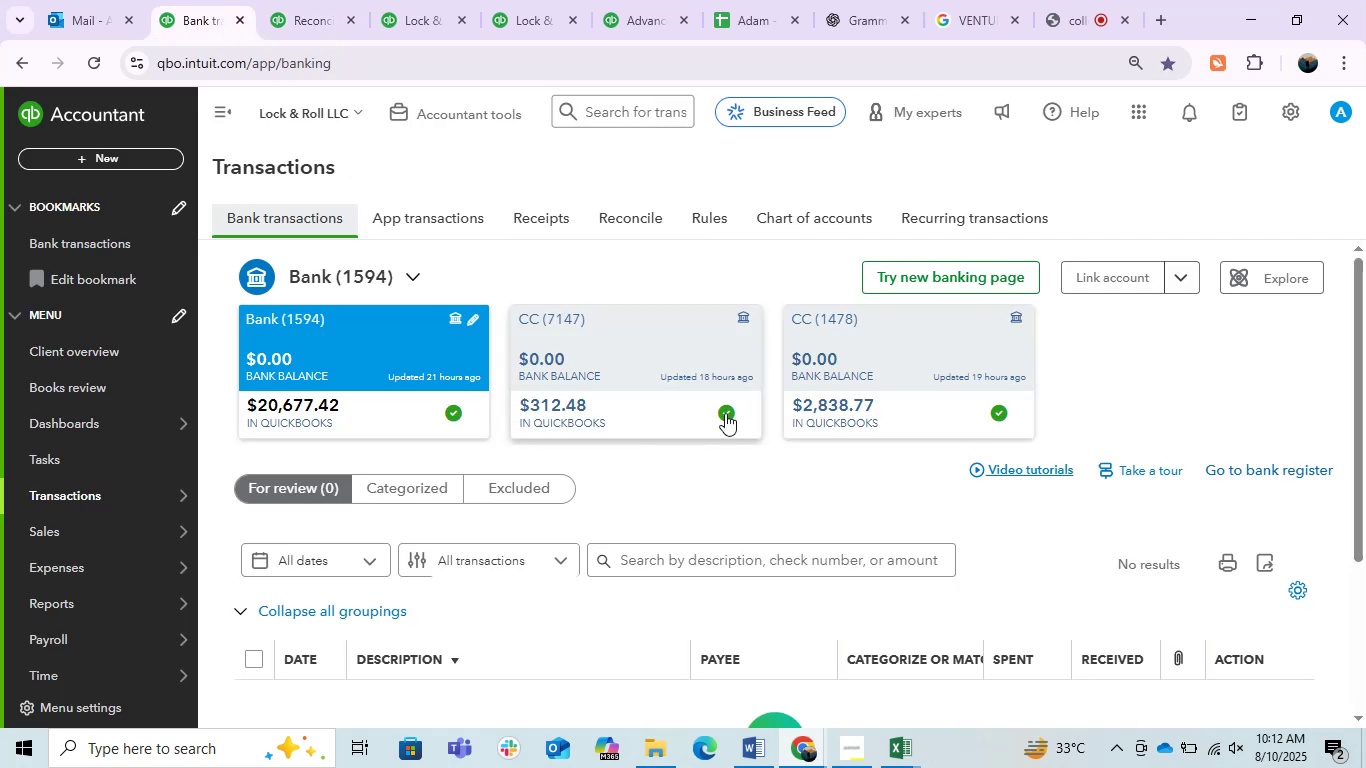 
scroll: coordinate [178, 173], scroll_direction: none, amount: 0.0
 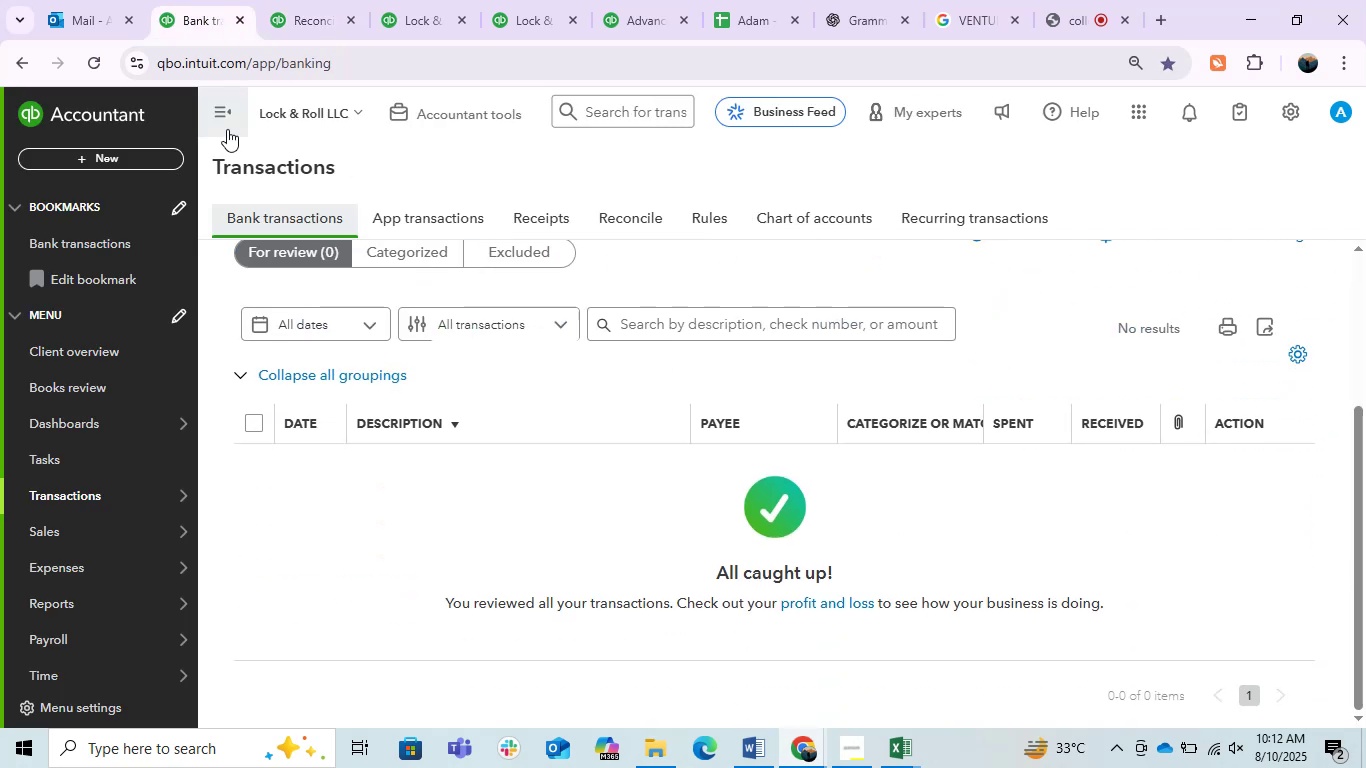 
left_click([227, 129])
 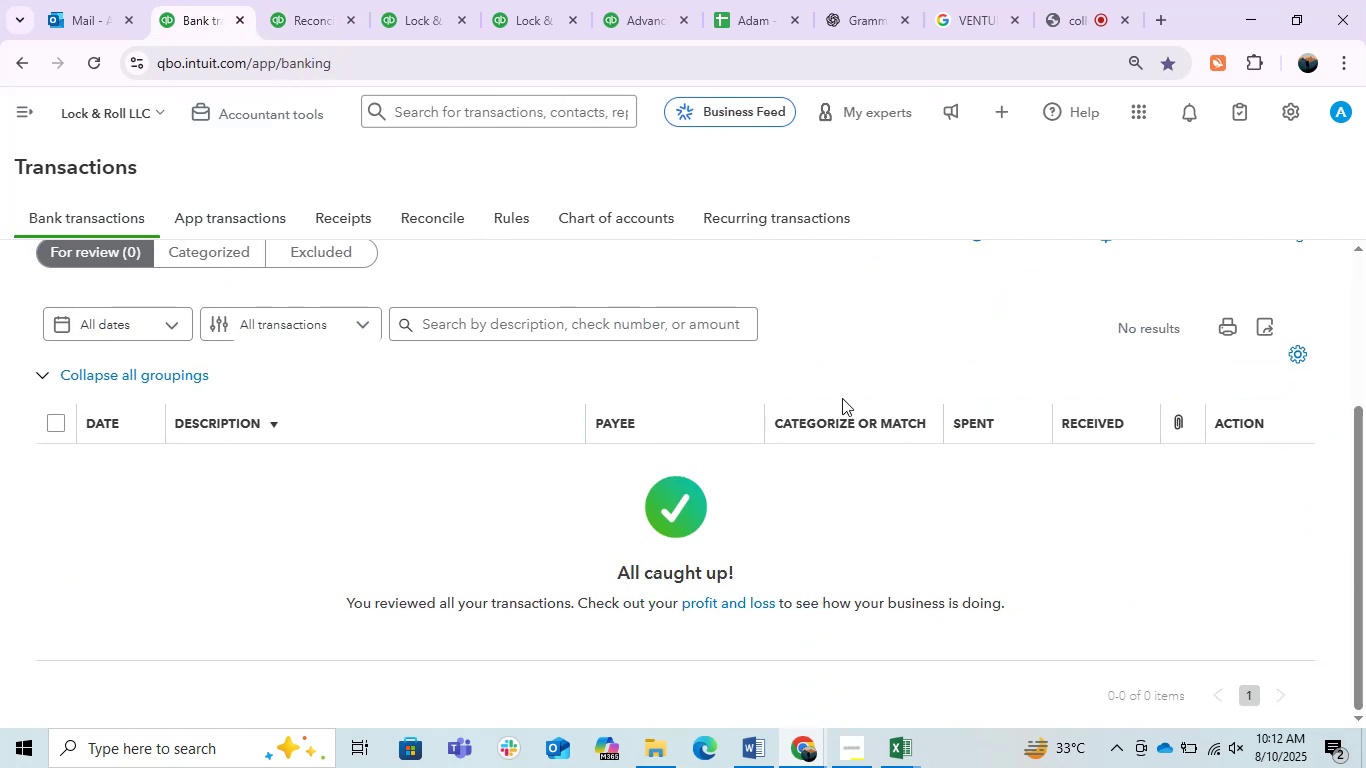 
scroll: coordinate [599, 465], scroll_direction: up, amount: 5.0
 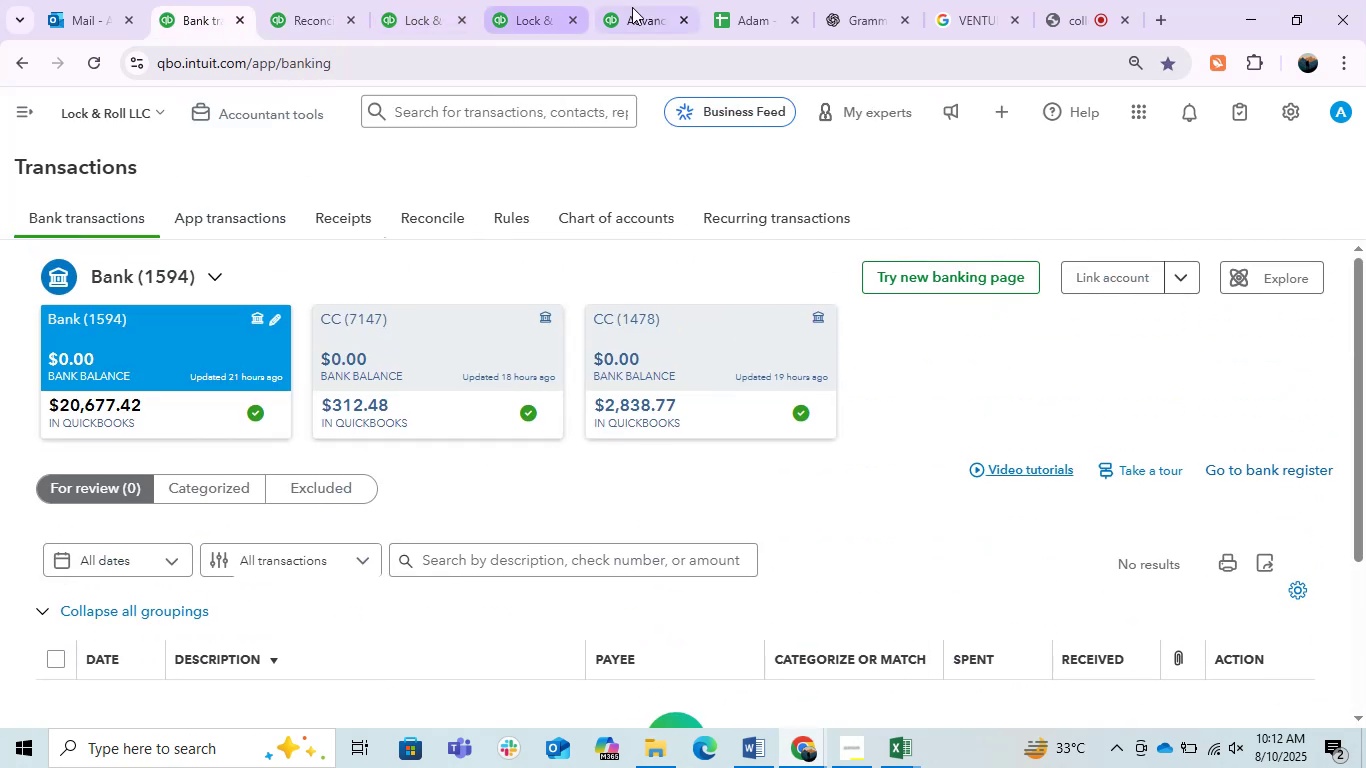 
left_click([552, 1])
 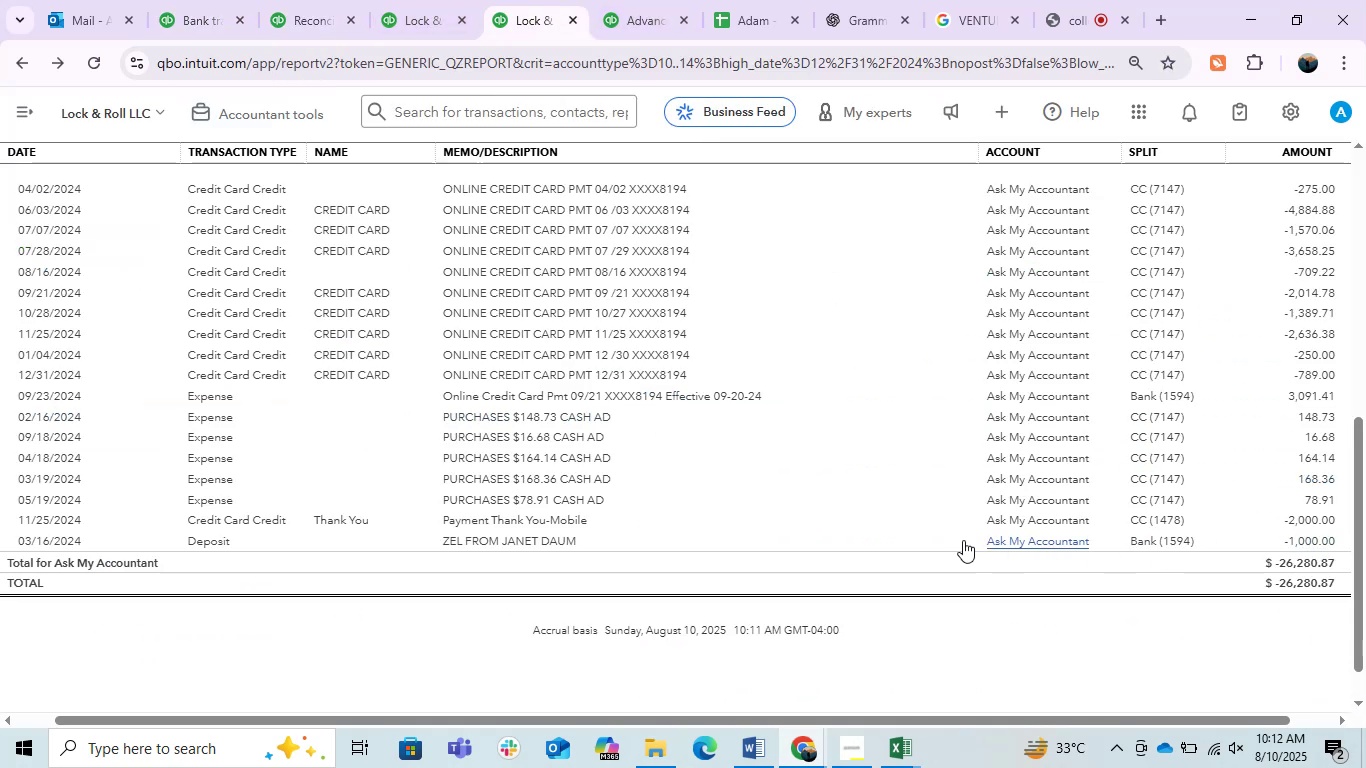 
wait(5.02)
 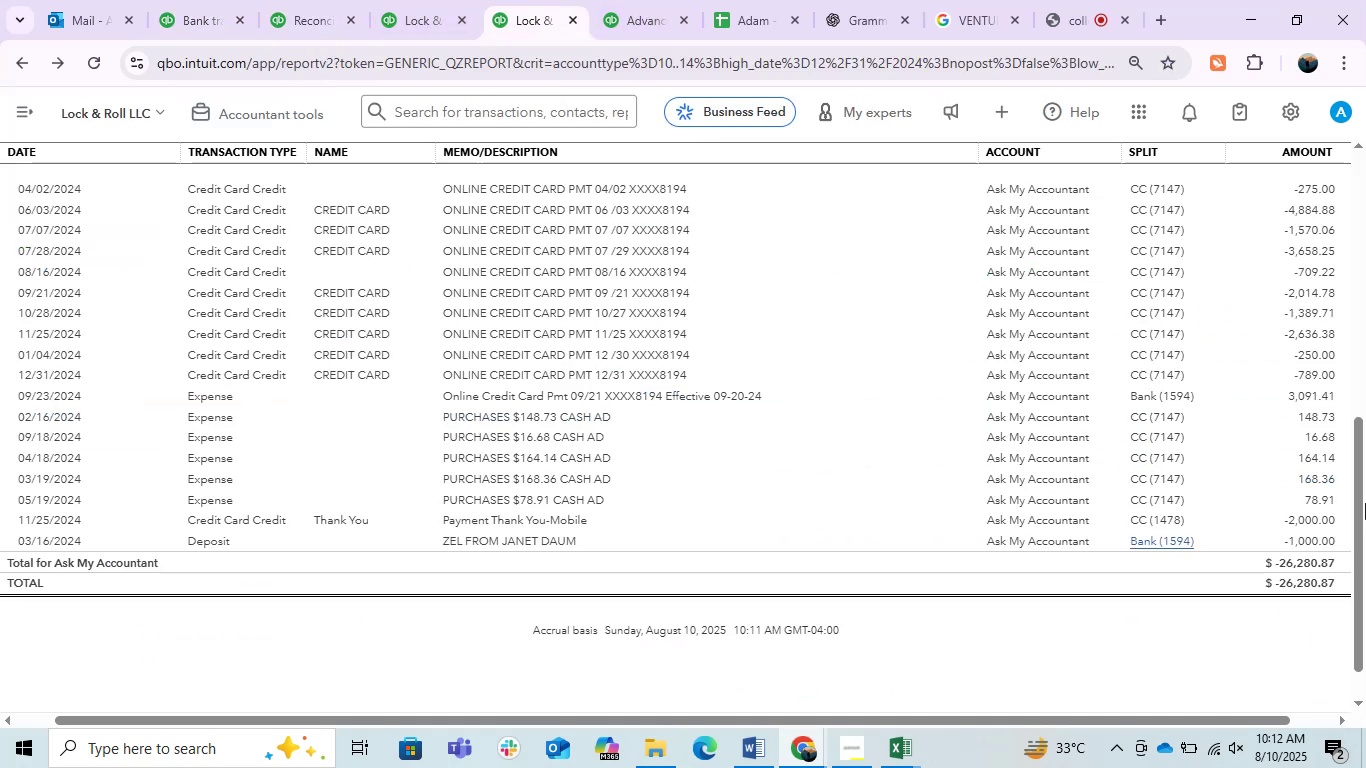 
scroll: coordinate [410, 608], scroll_direction: up, amount: 1.0
 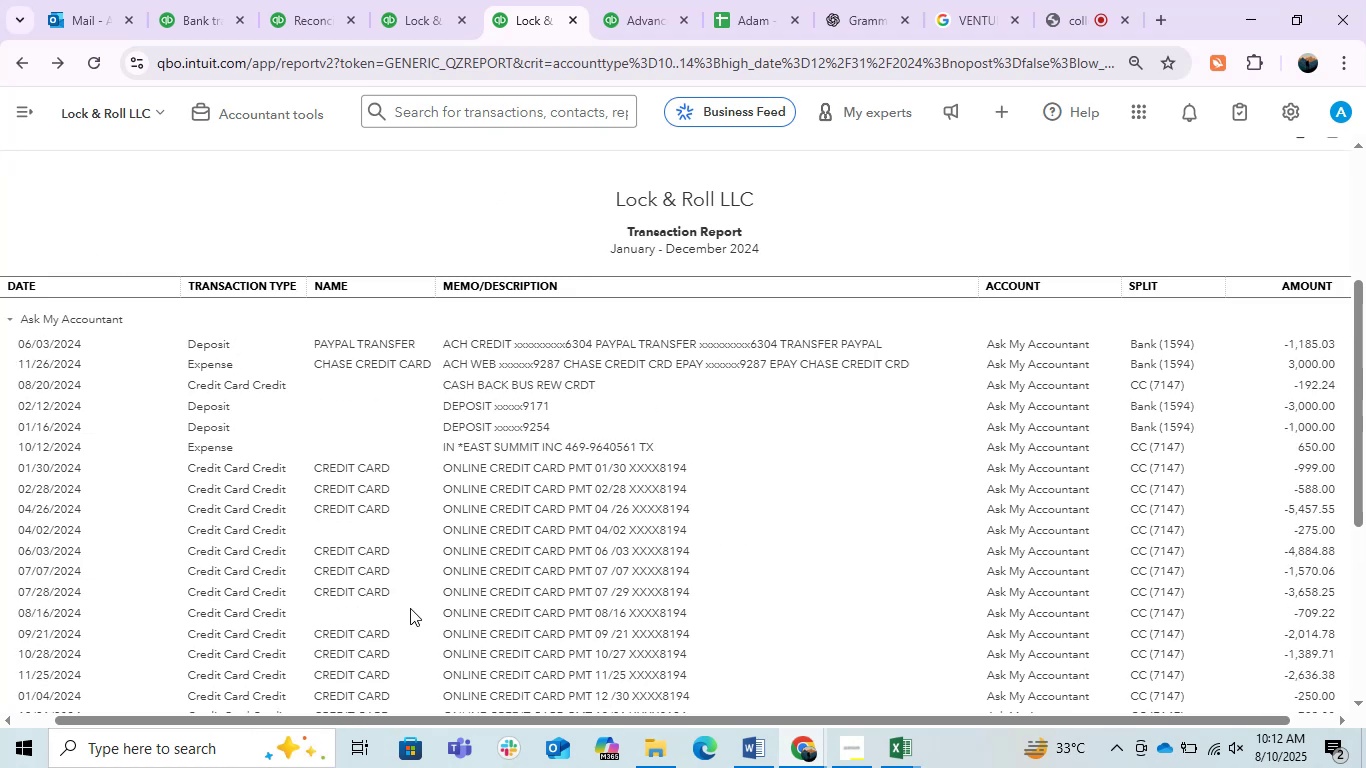 
scroll: coordinate [410, 608], scroll_direction: down, amount: 2.0
 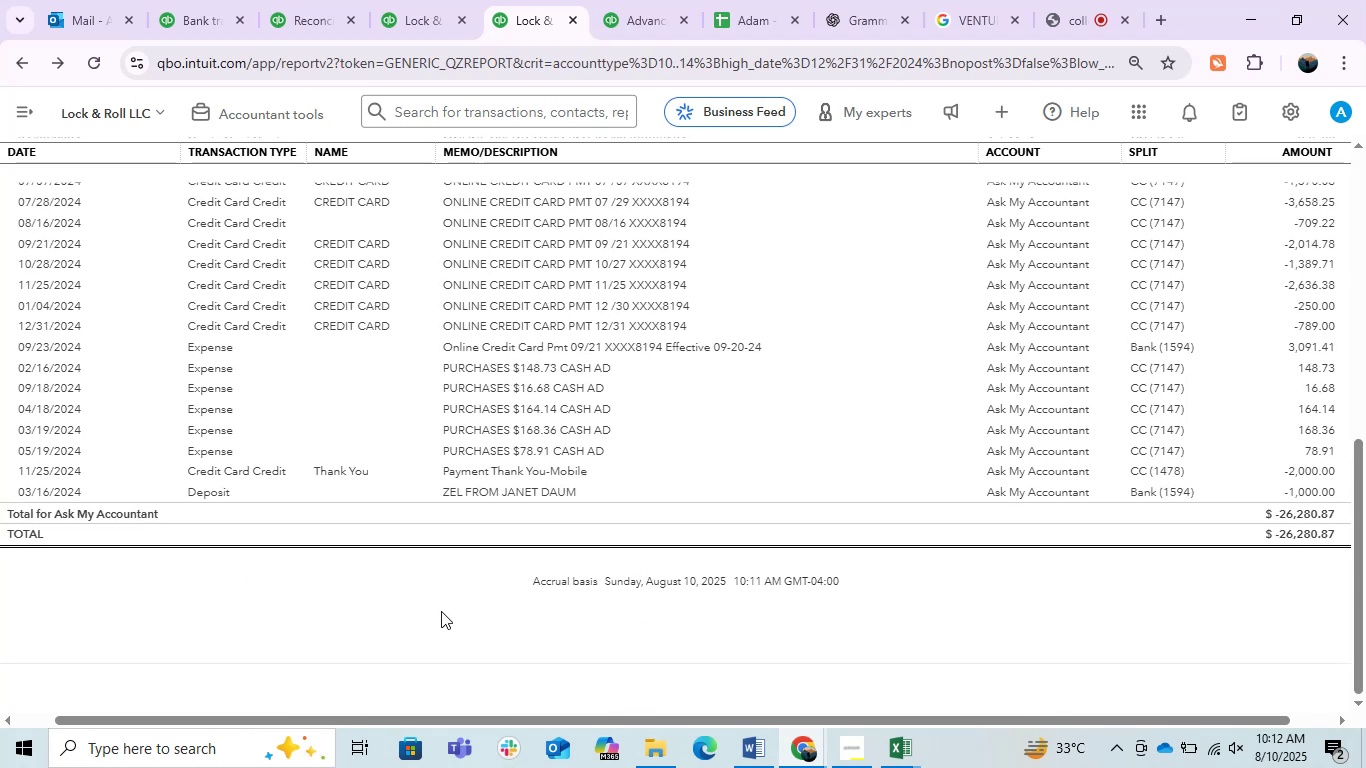 
wait(5.07)
 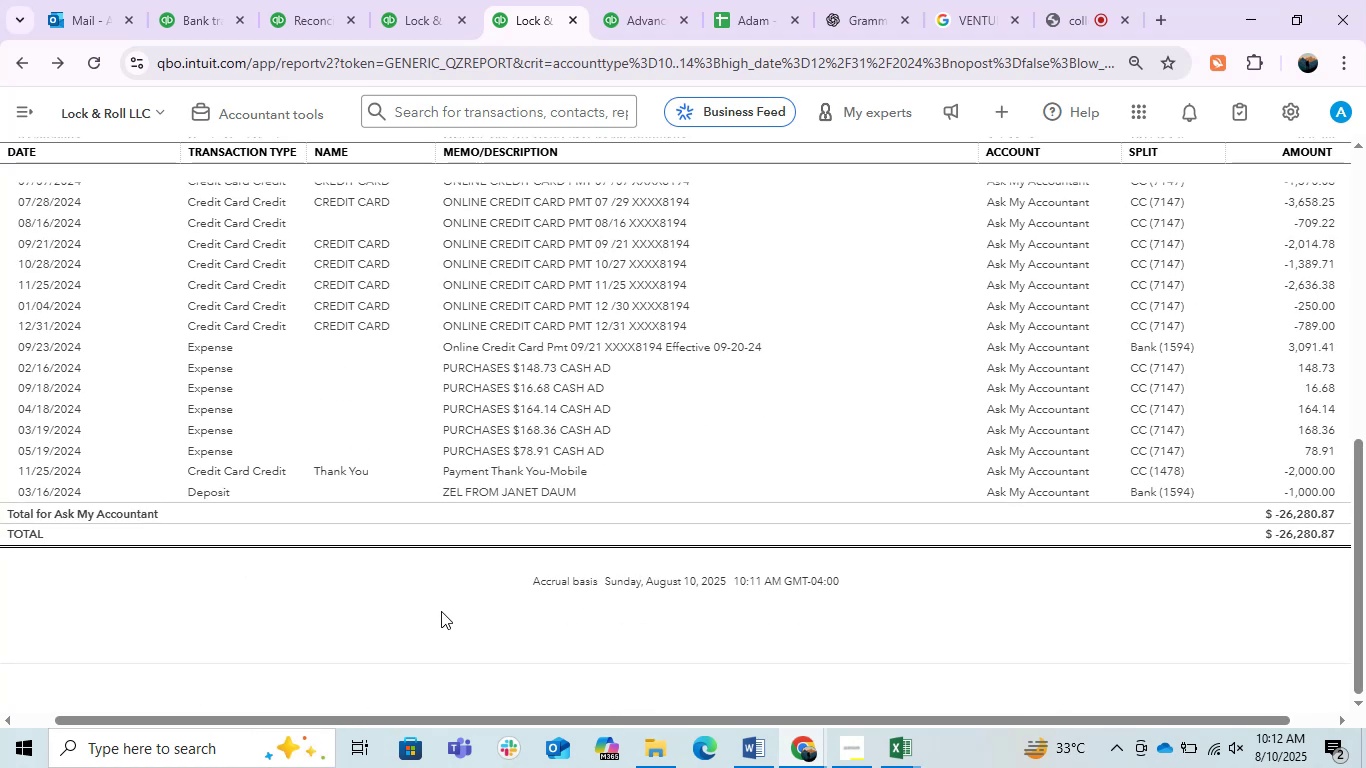 
scroll: coordinate [735, 356], scroll_direction: up, amount: 3.0
 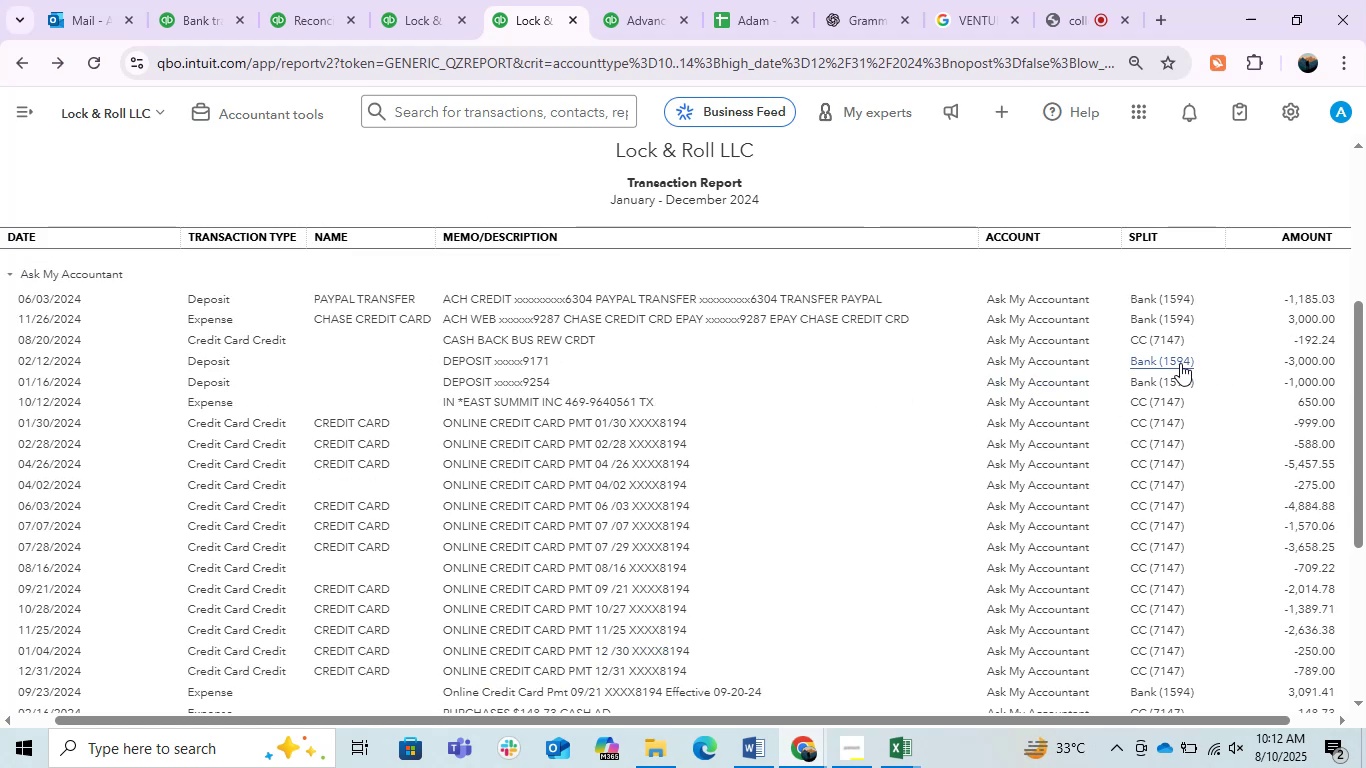 
wait(14.13)
 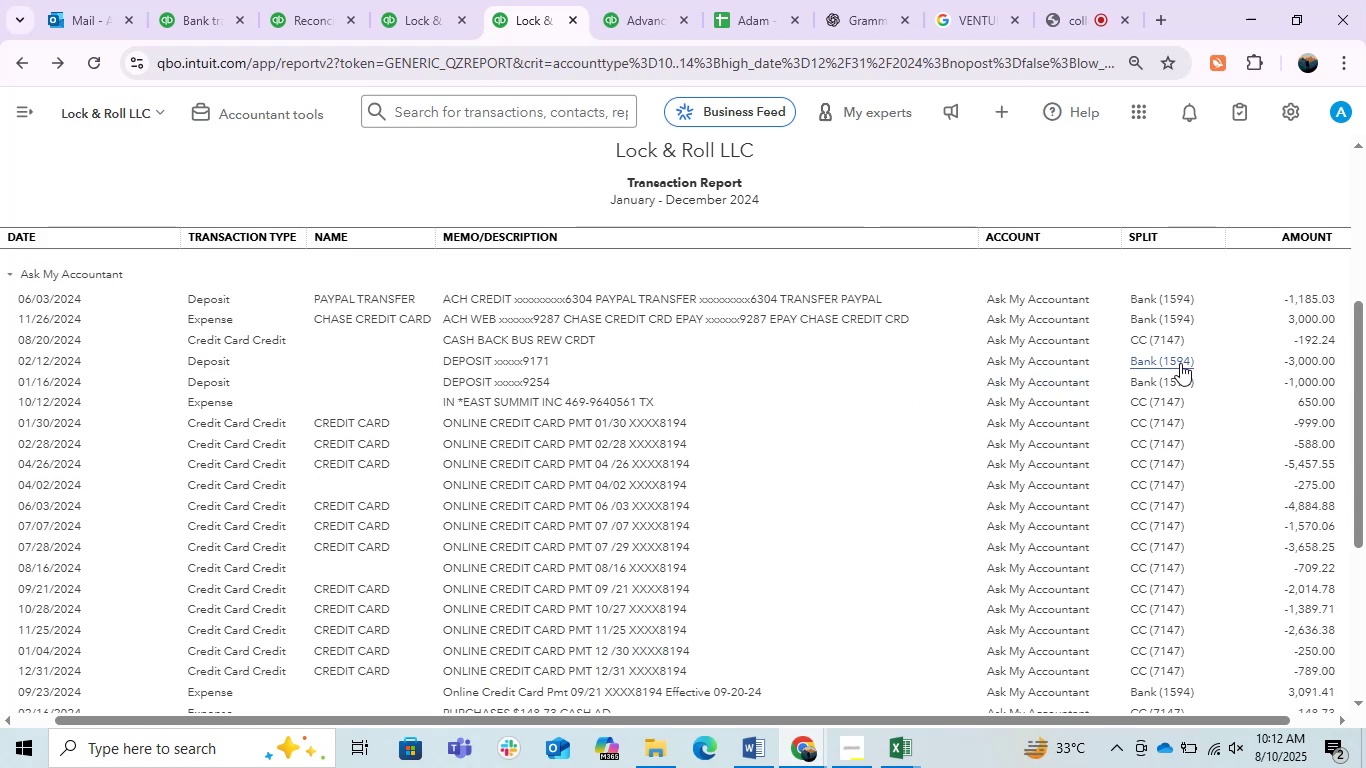 
scroll: coordinate [865, 469], scroll_direction: down, amount: 3.0
 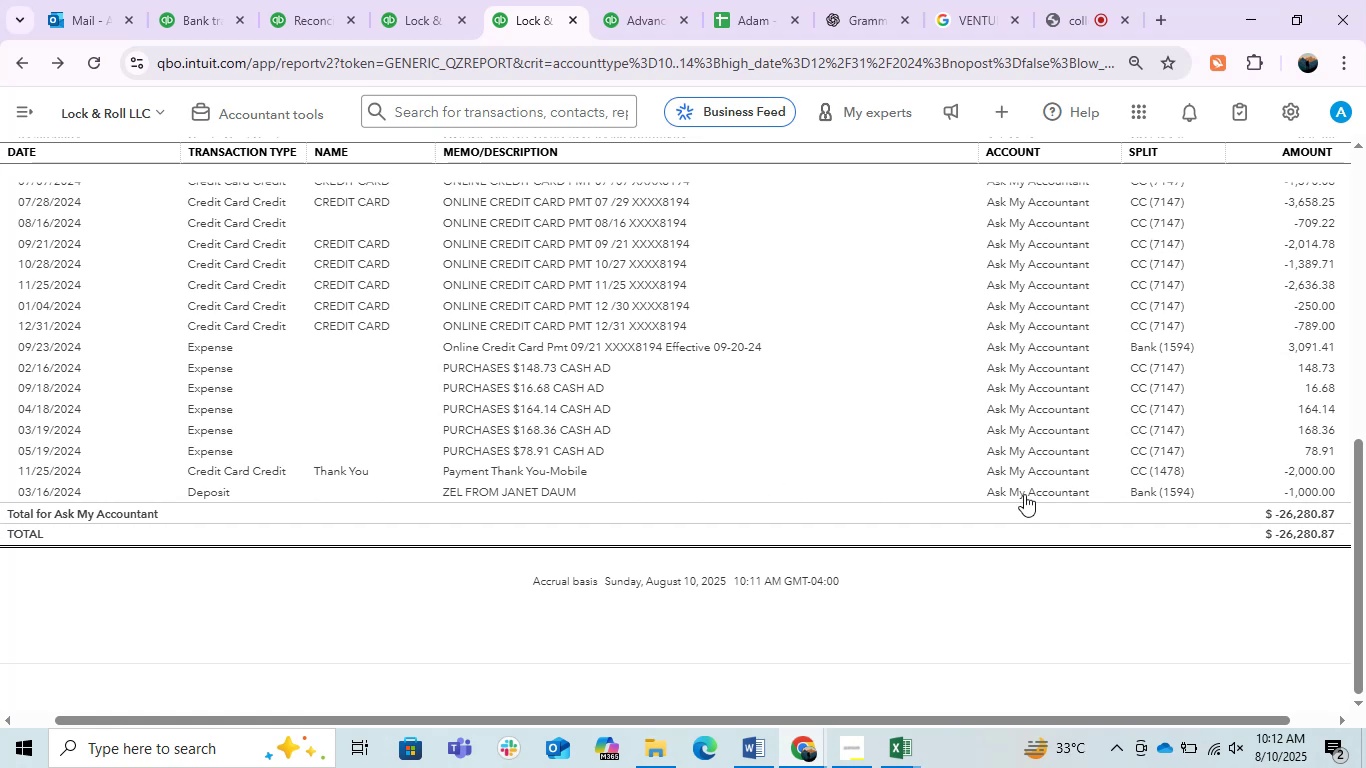 
wait(6.58)
 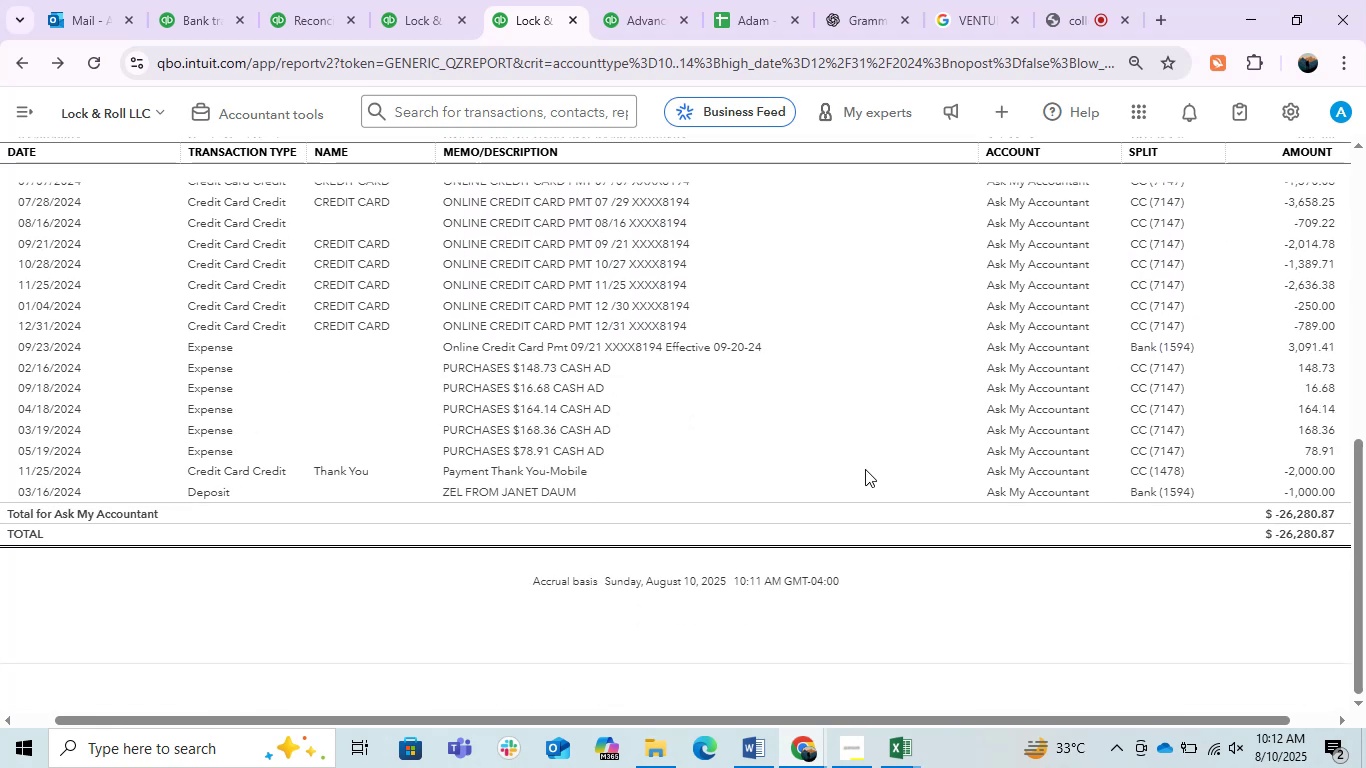 
scroll: coordinate [1045, 426], scroll_direction: up, amount: 3.0
 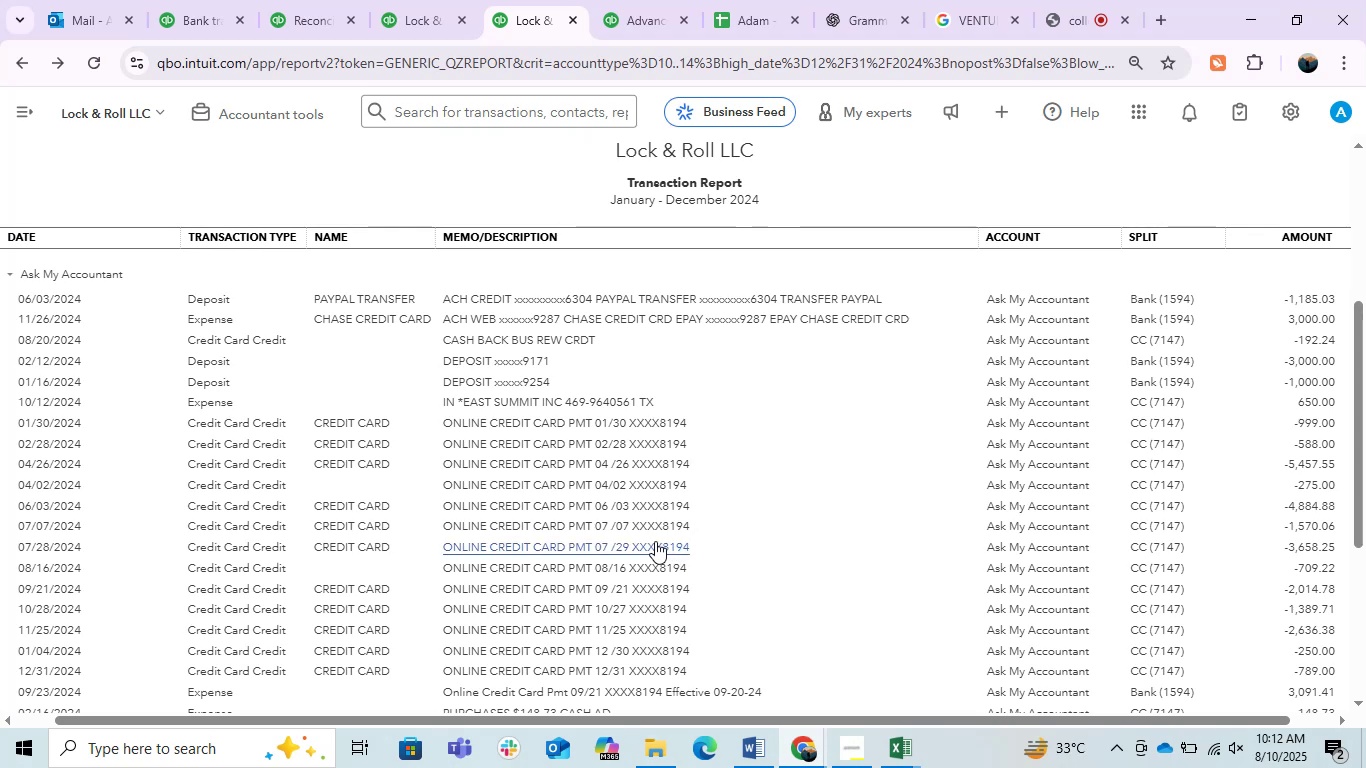 
wait(15.98)
 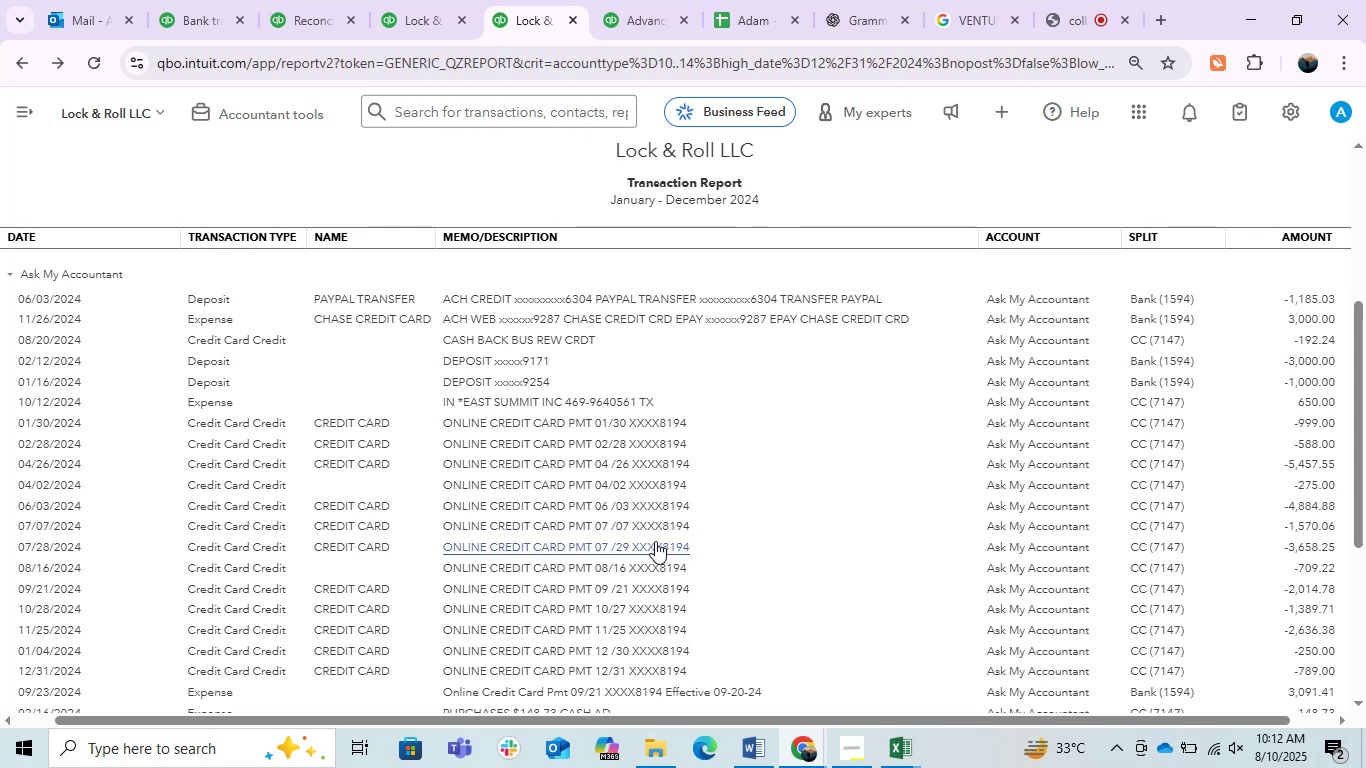 
left_click([804, 116])
 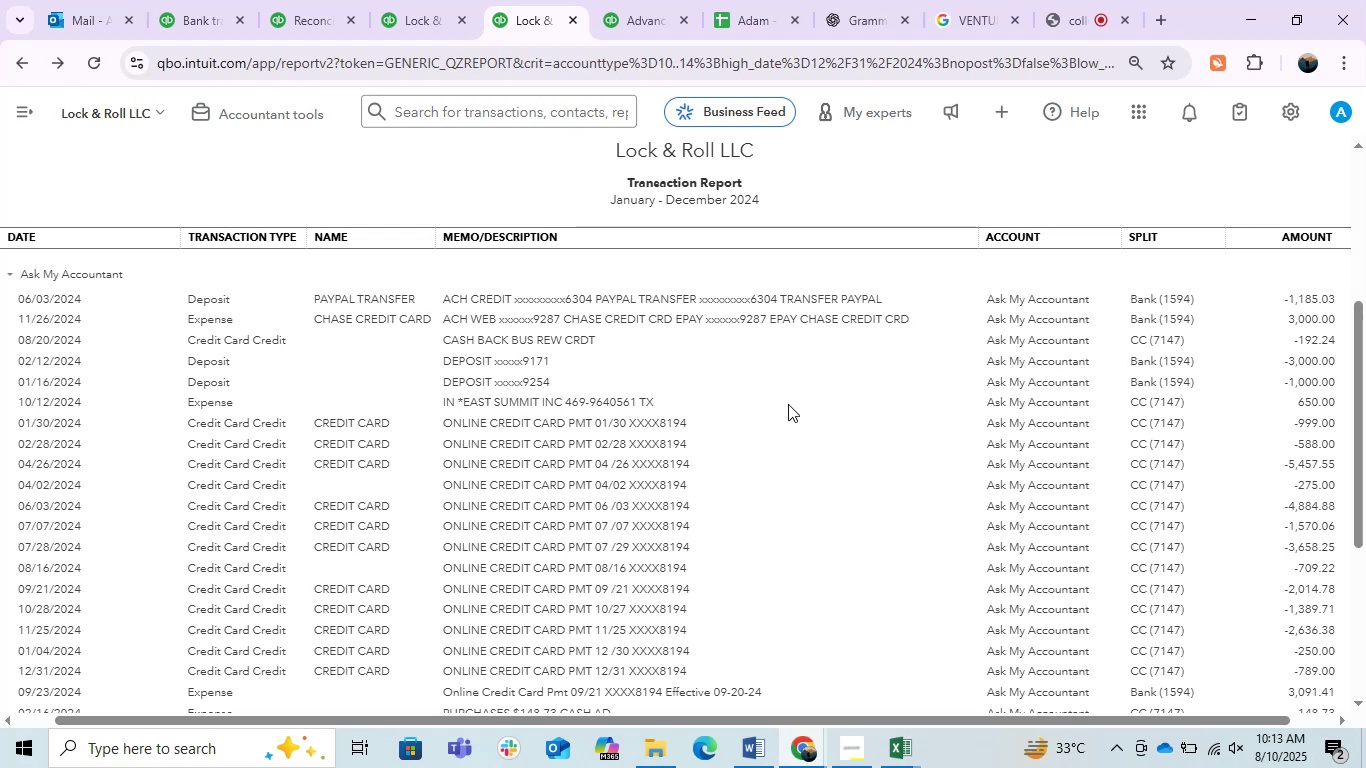 
scroll: coordinate [683, 523], scroll_direction: down, amount: 6.0
 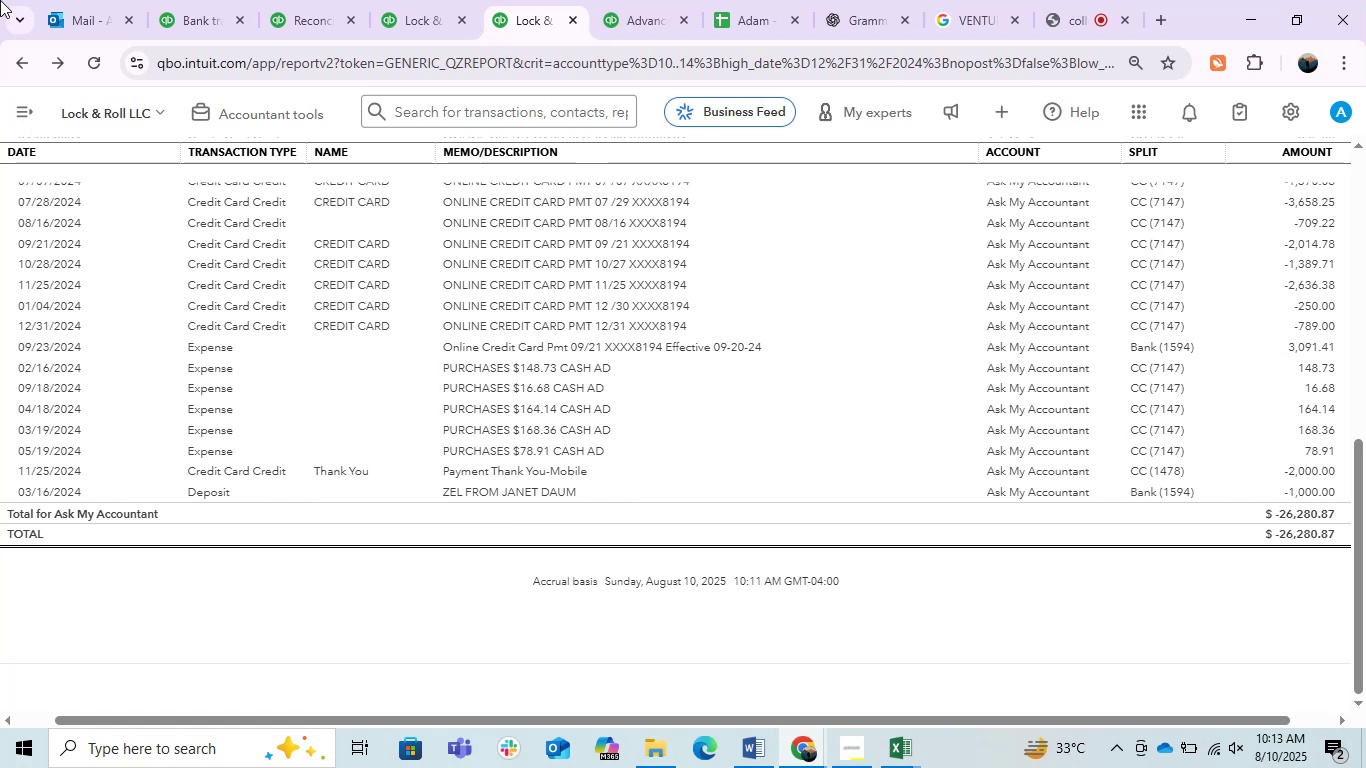 
wait(51.81)
 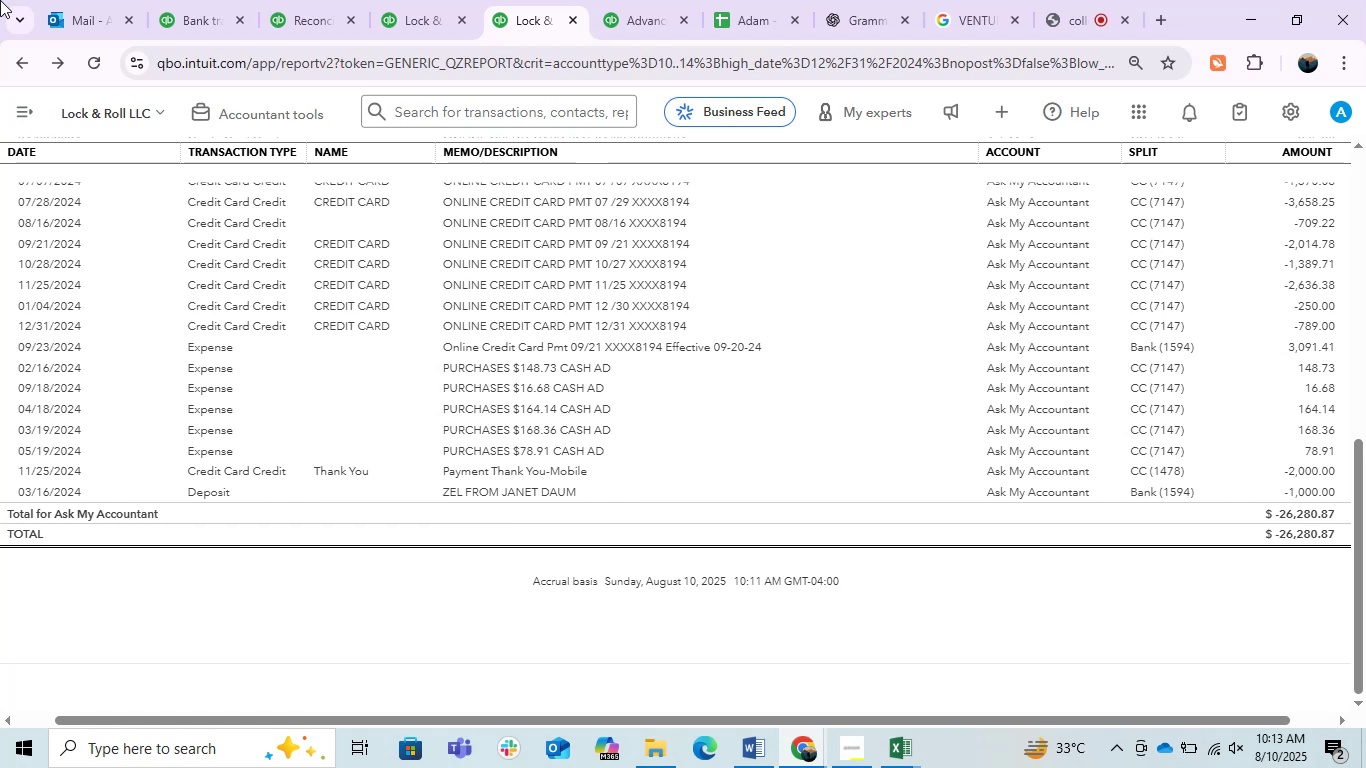 
scroll: coordinate [1052, 493], scroll_direction: up, amount: 2.0
 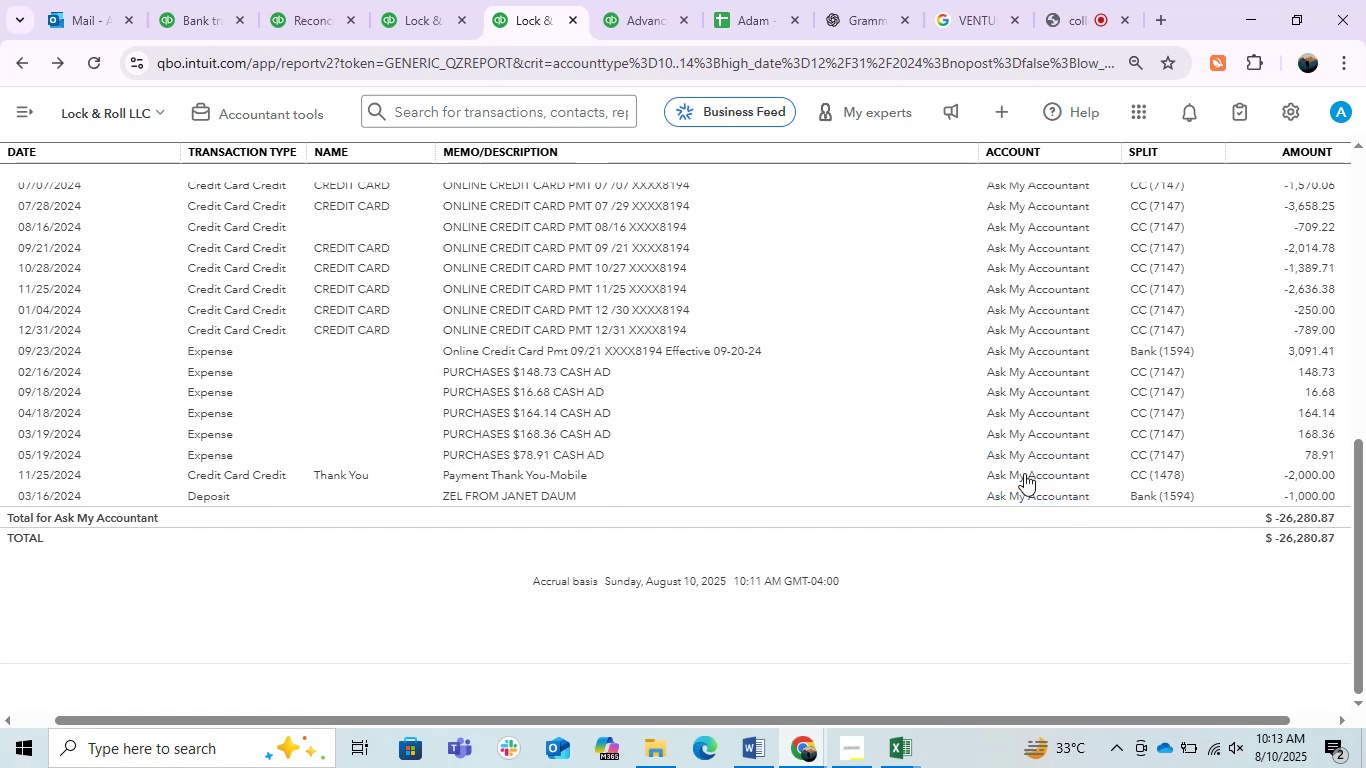 
left_click([1020, 477])
 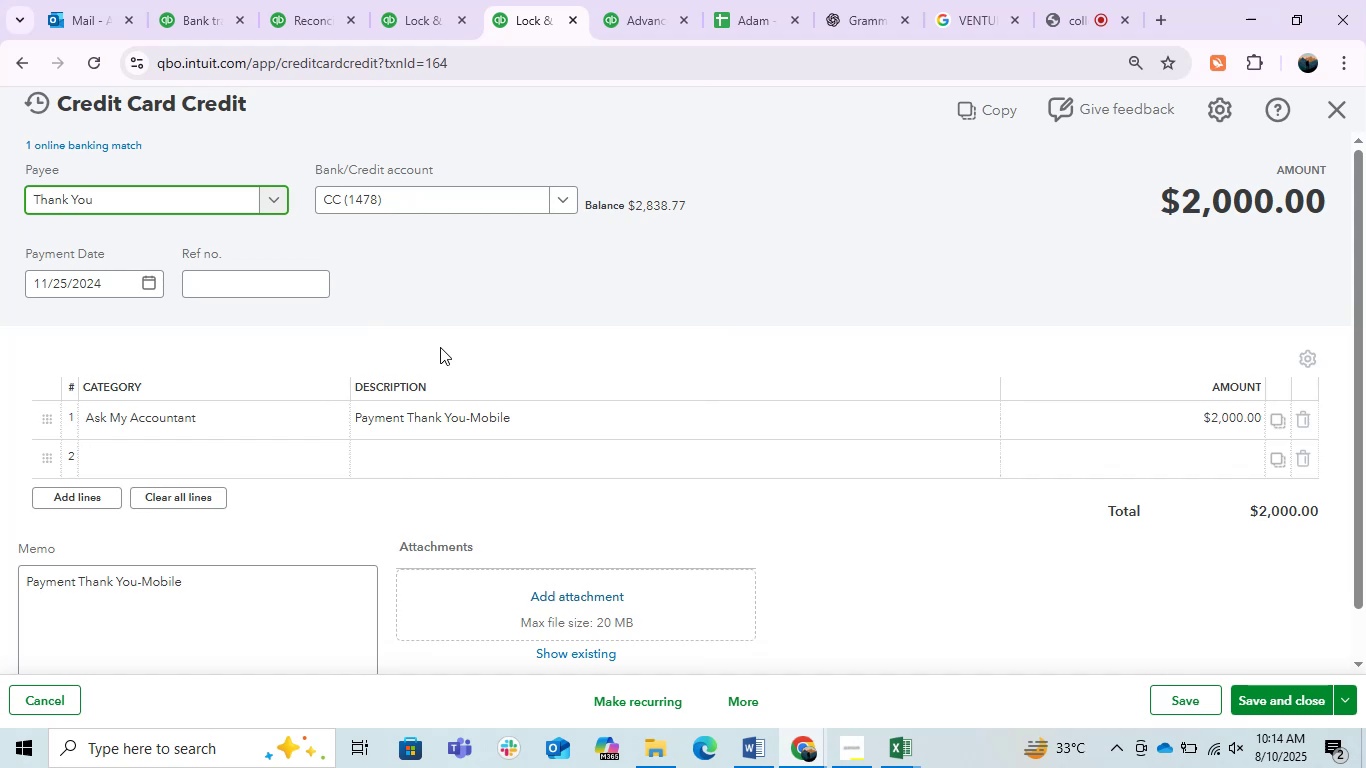 
wait(13.18)
 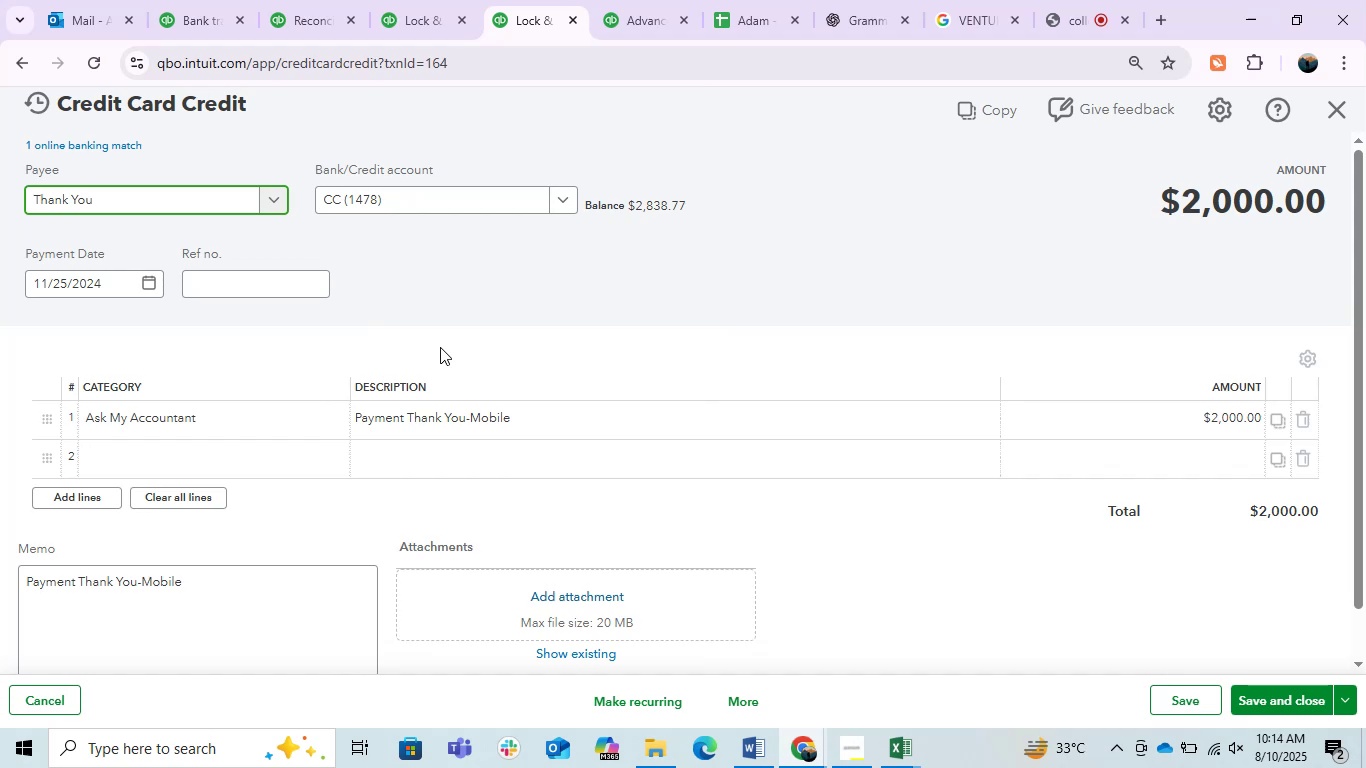 
left_click([443, 408])
 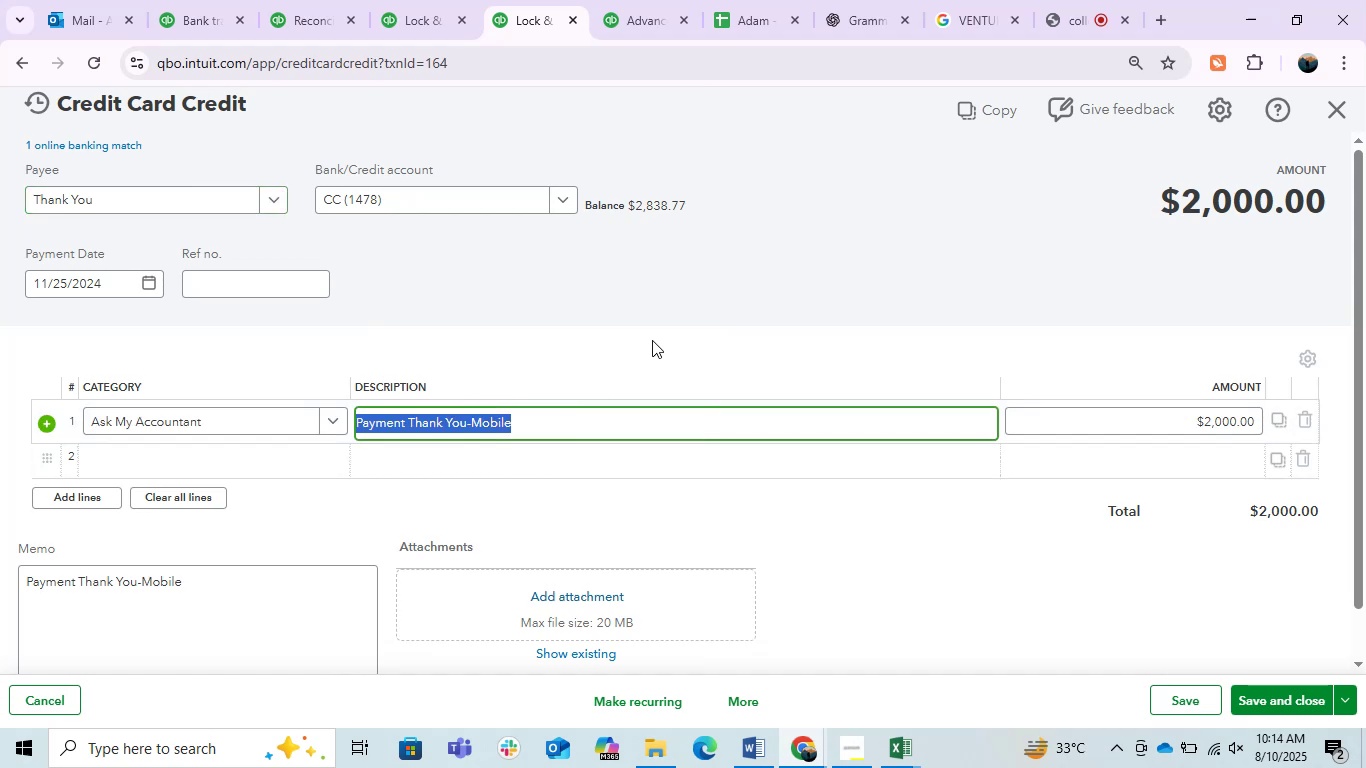 
left_click([649, 335])
 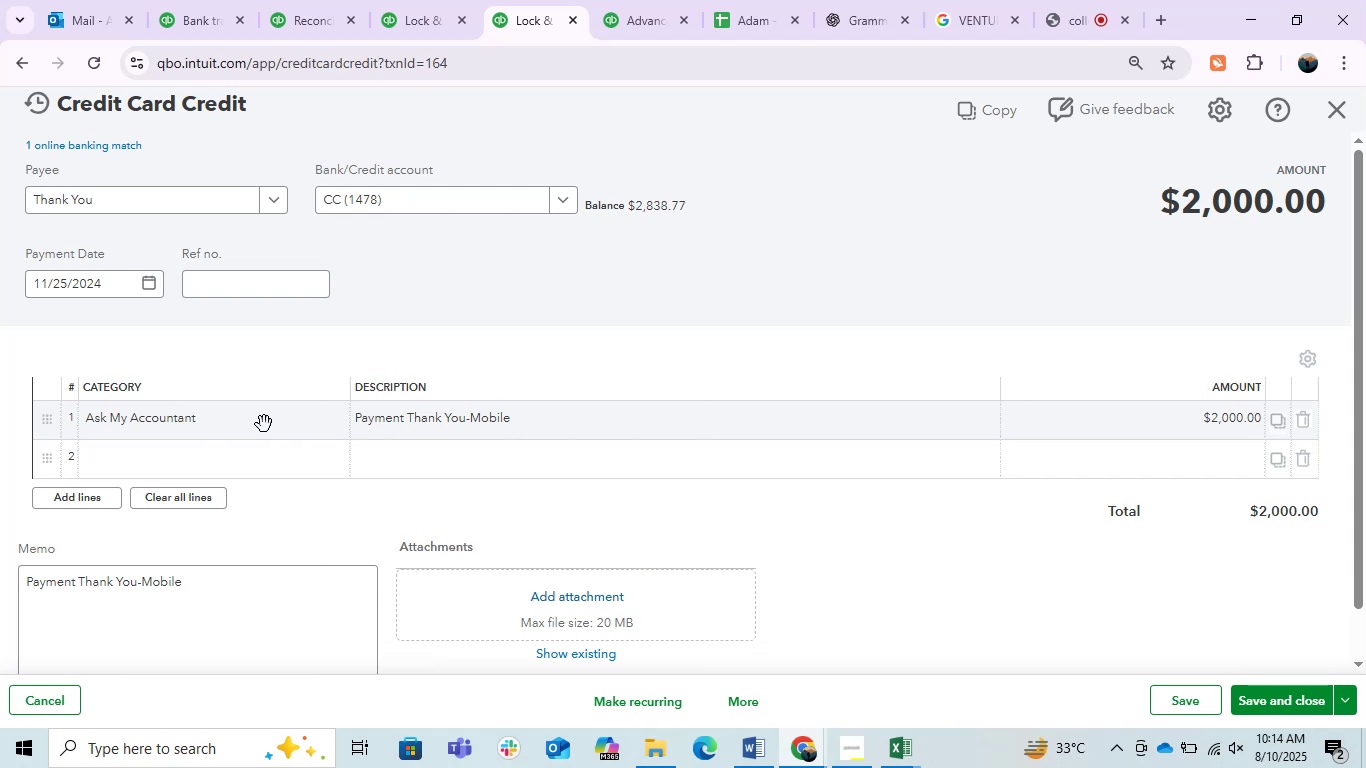 
wait(39.35)
 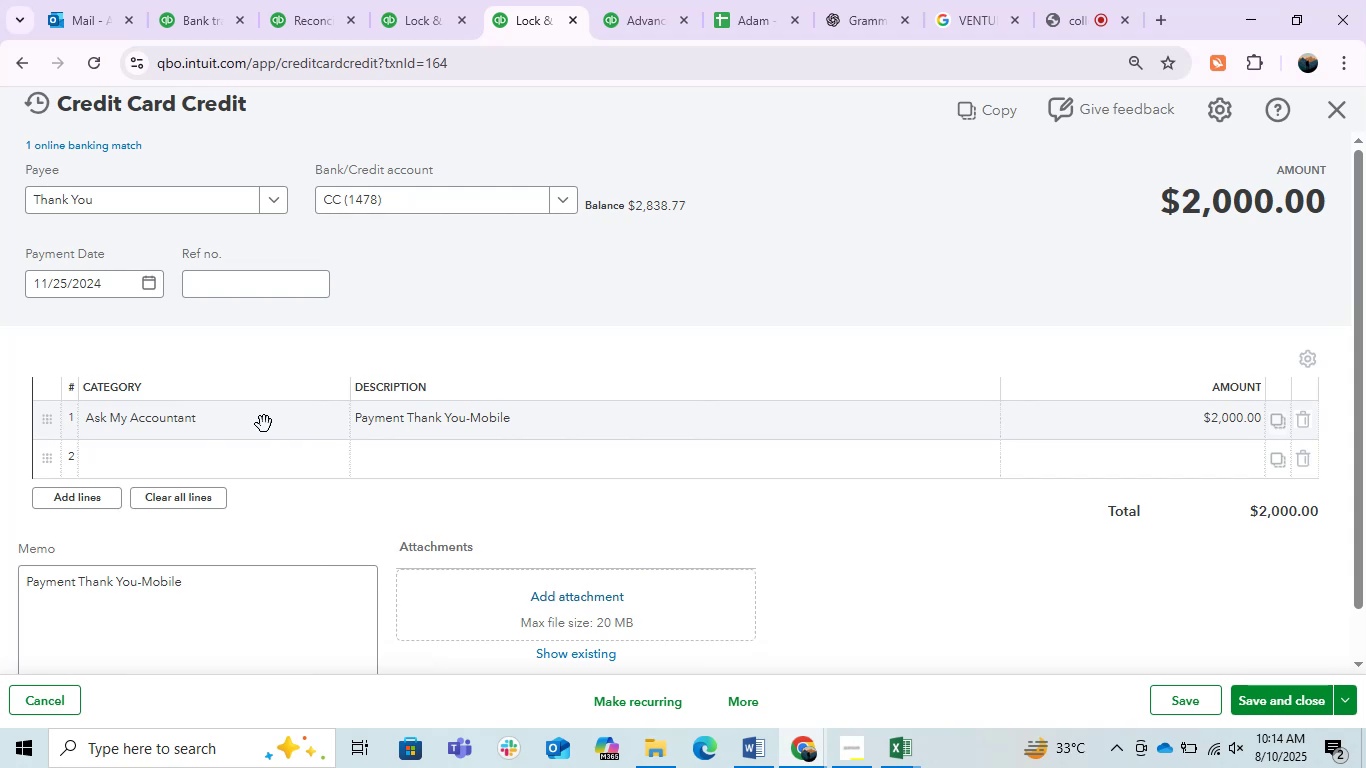 
left_click([1343, 106])
 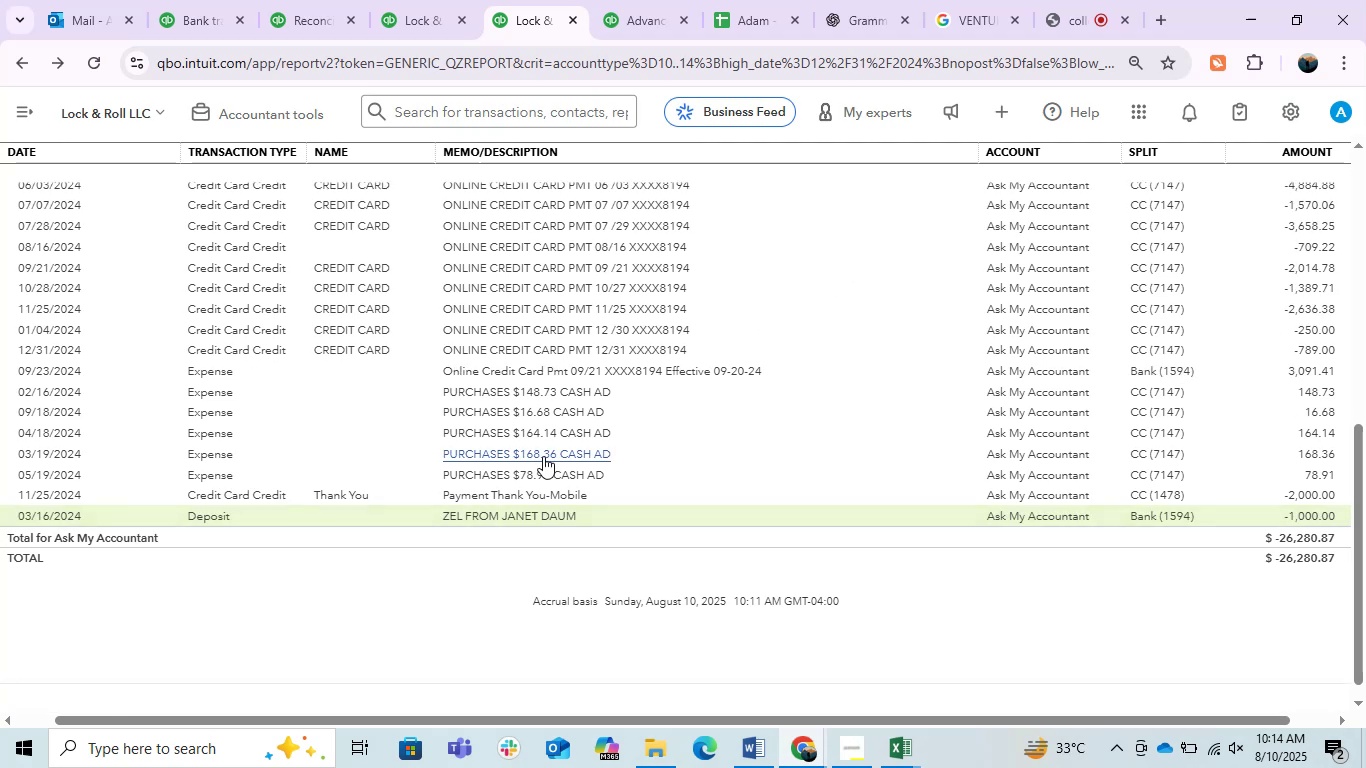 
left_click([543, 456])
 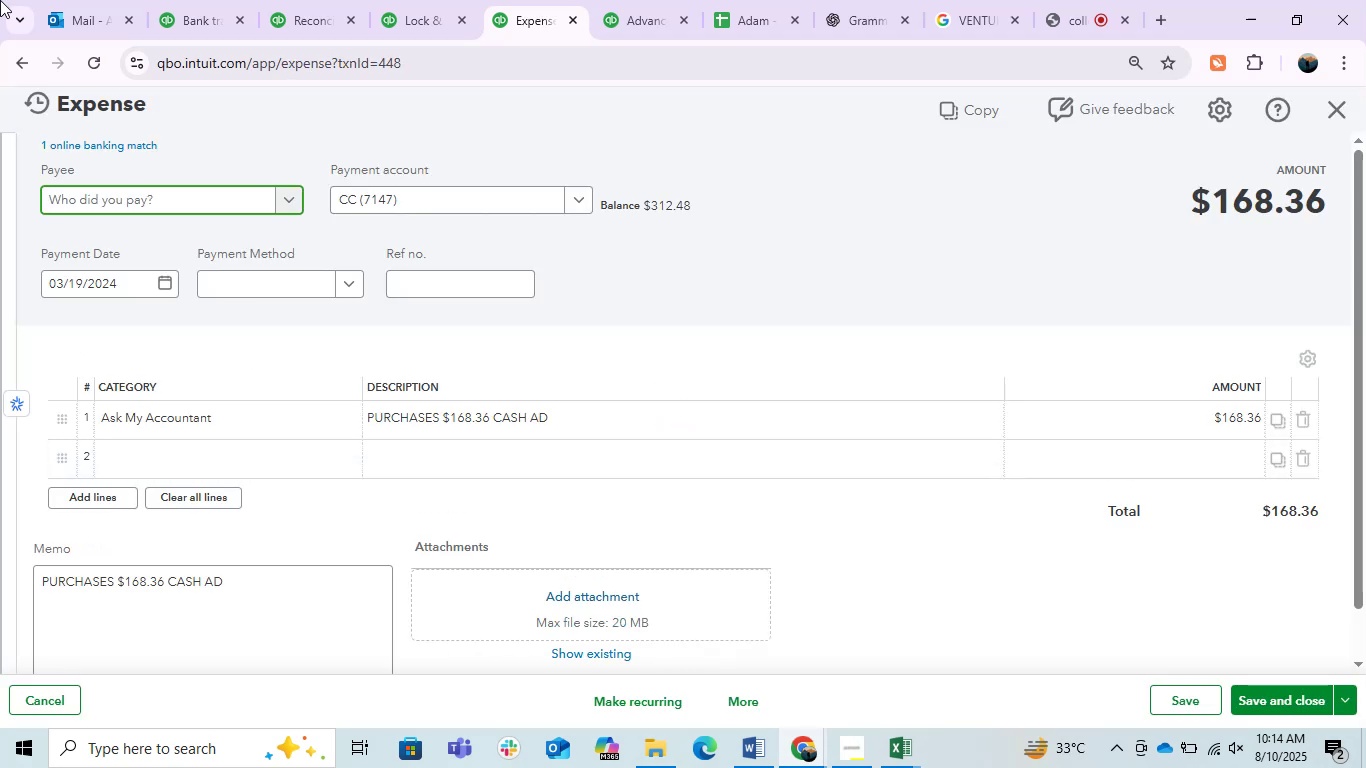 
wait(6.53)
 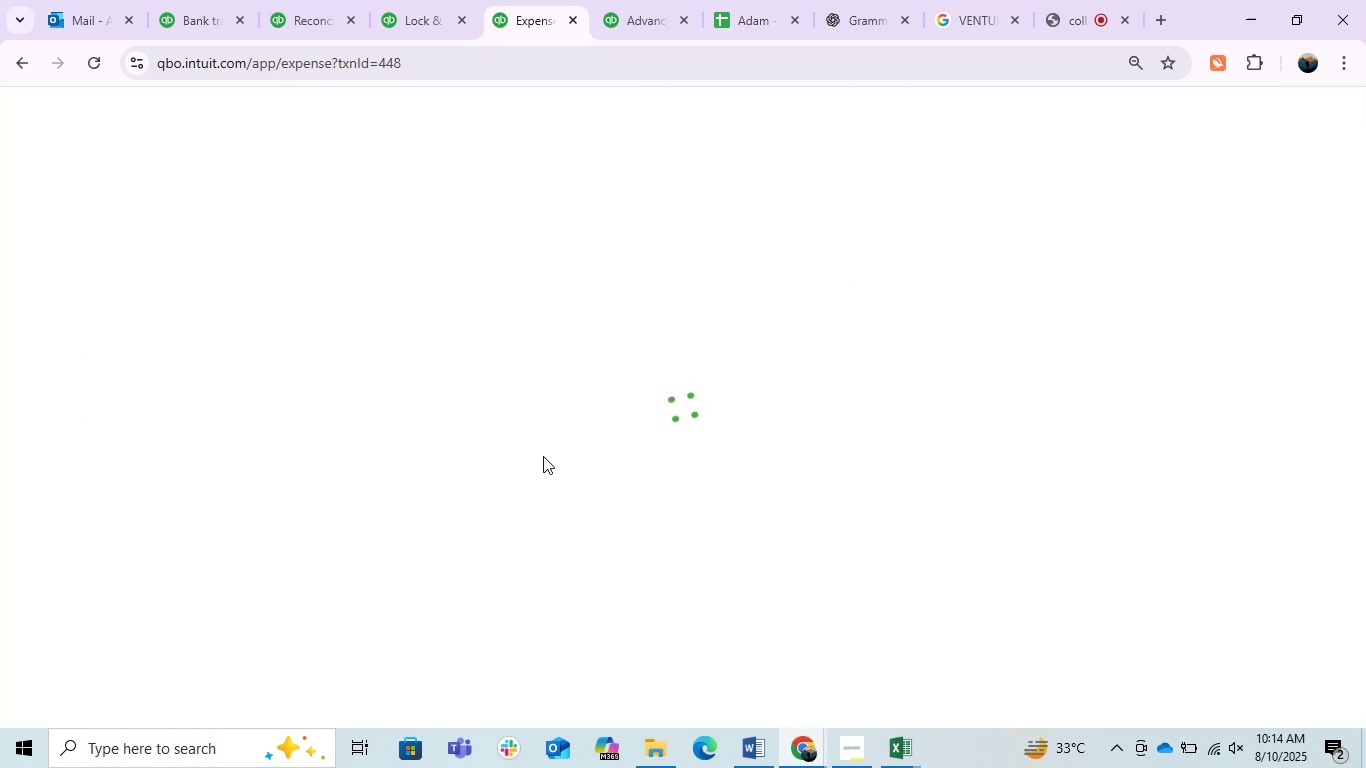 
left_click([868, 345])
 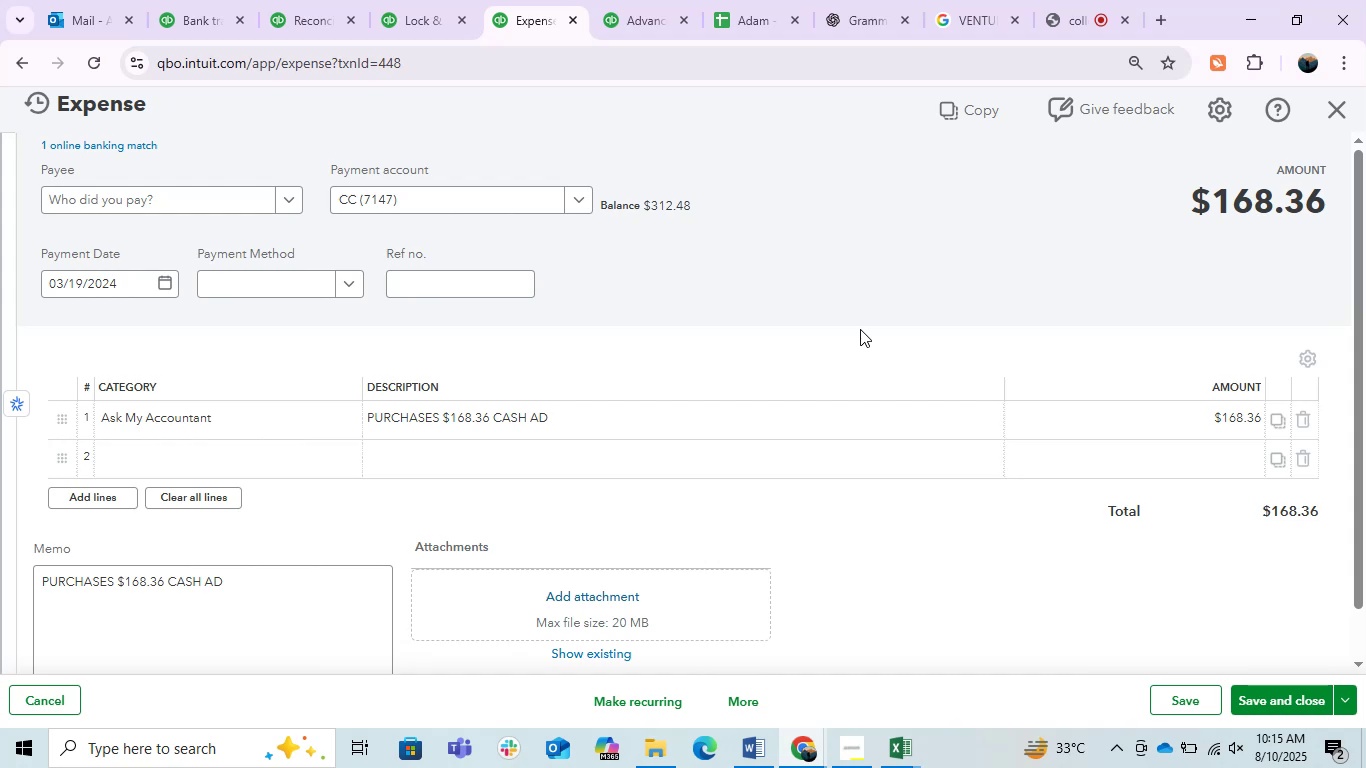 
wait(31.41)
 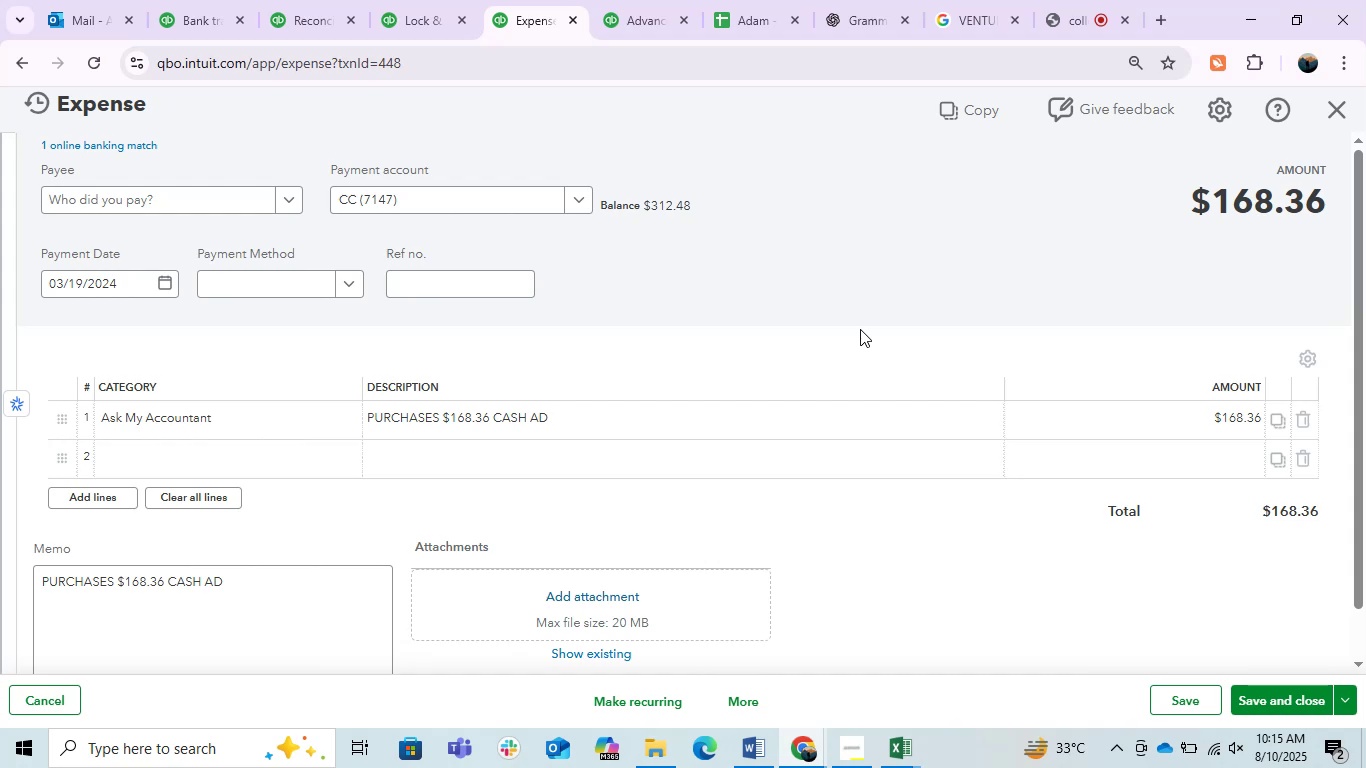 
left_click([657, 206])
 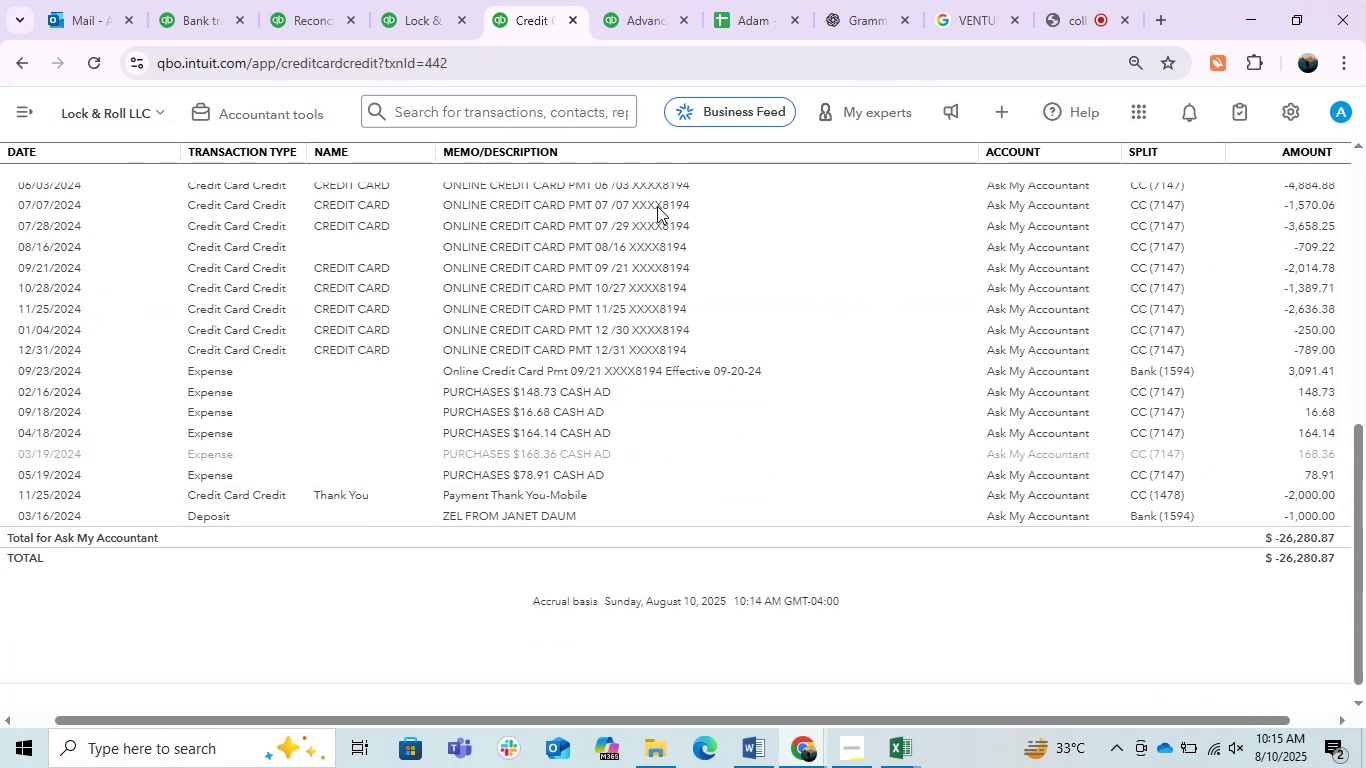 
left_click([657, 206])
 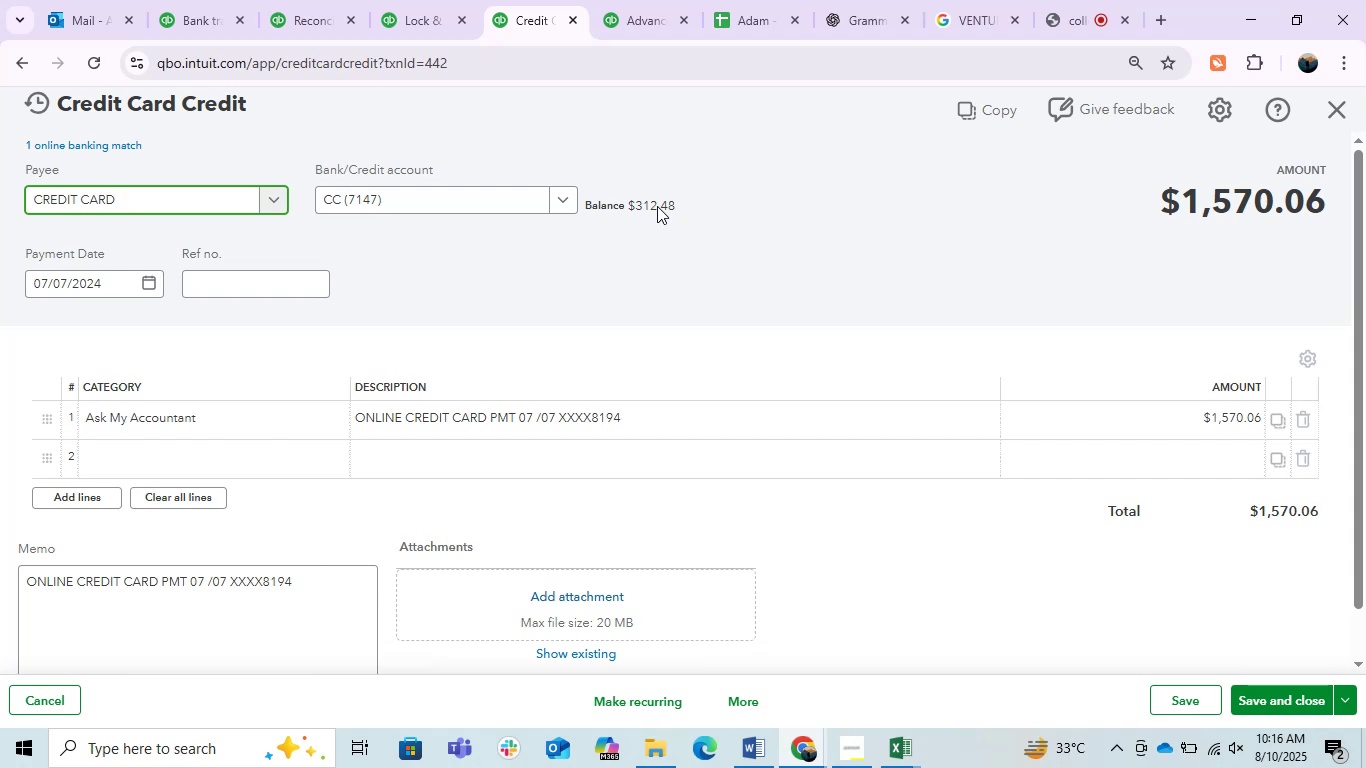 
wait(62.44)
 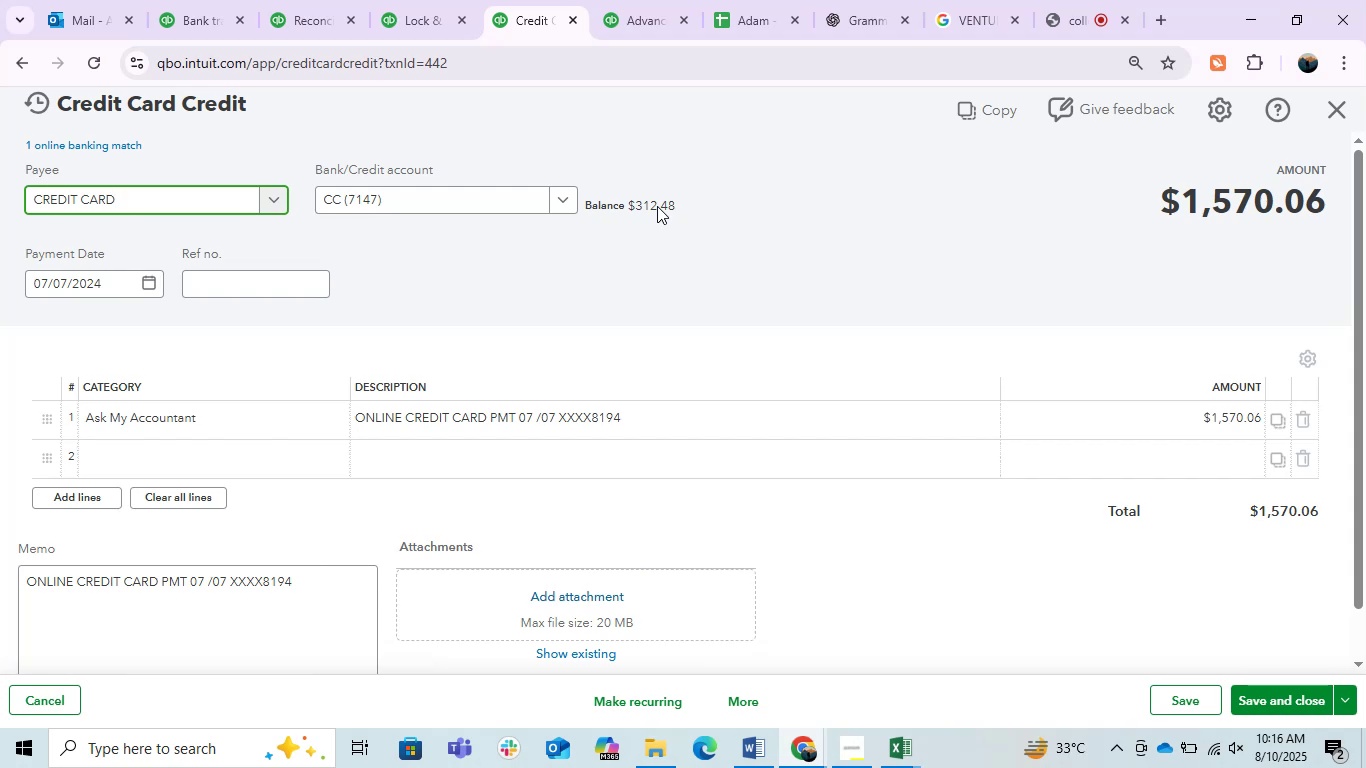 
left_click([1332, 121])
 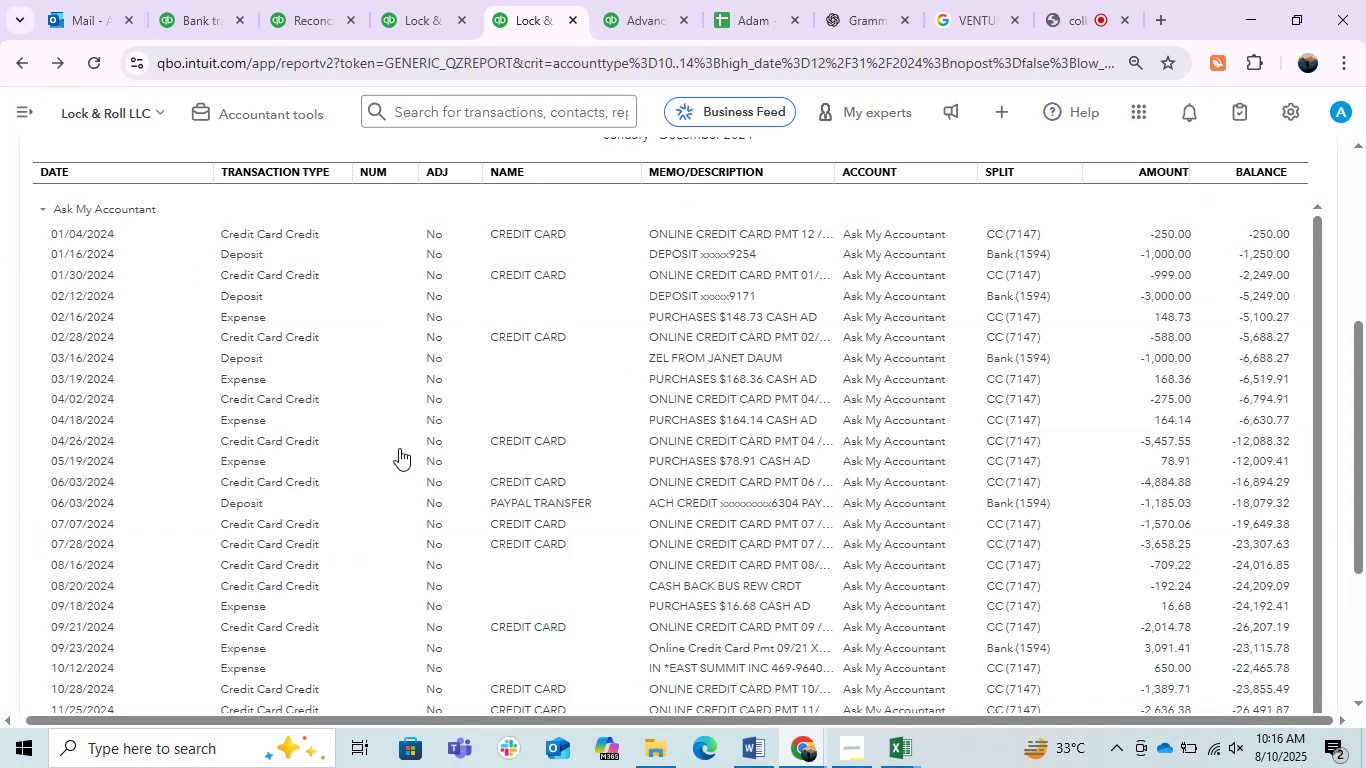 
scroll: coordinate [410, 427], scroll_direction: up, amount: 4.0
 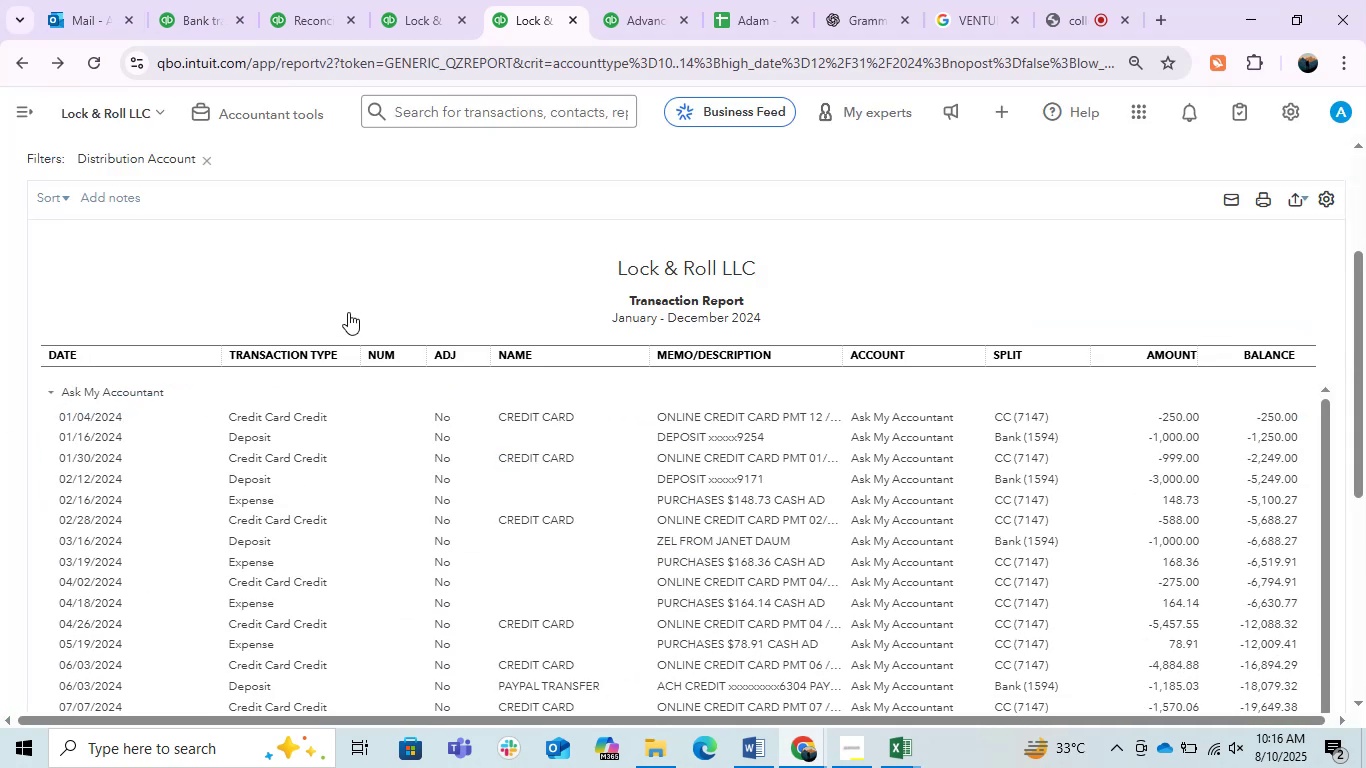 
left_click([58, 203])
 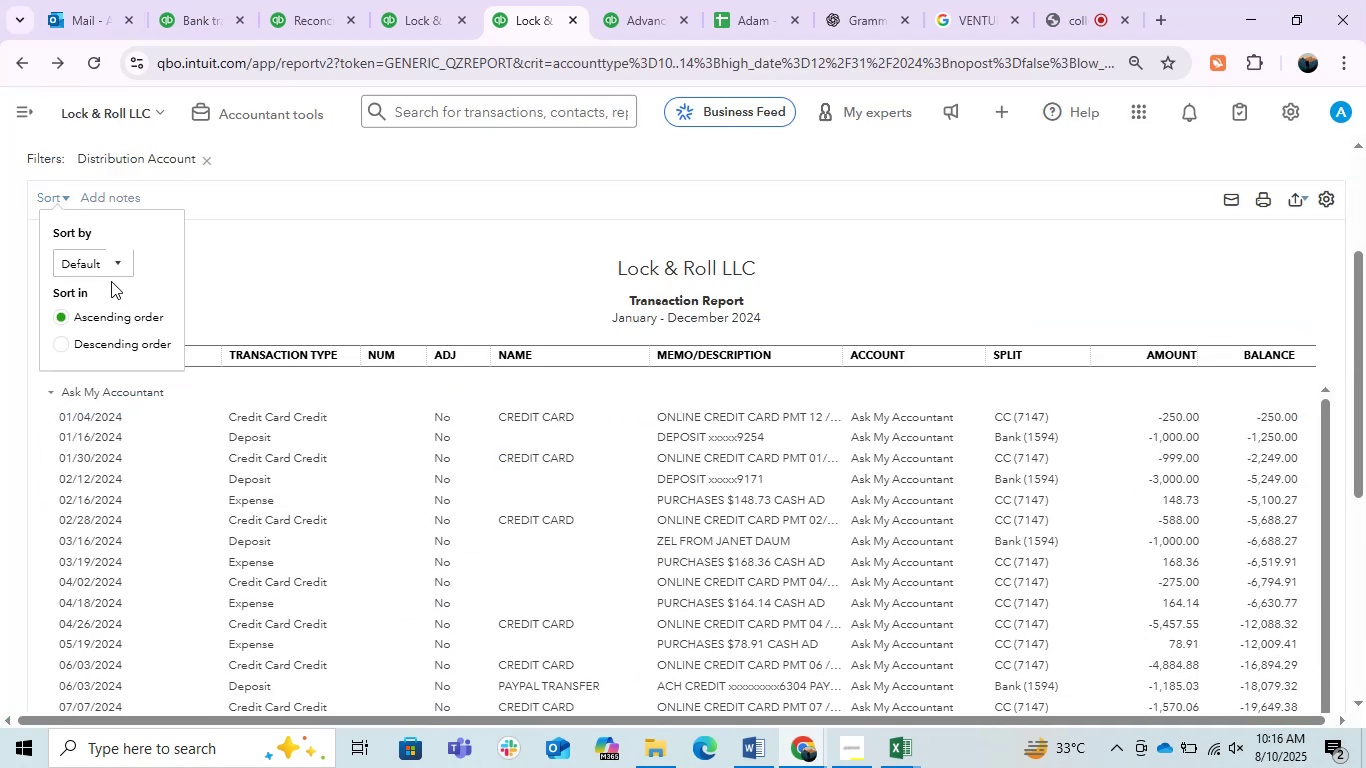 
left_click([104, 255])
 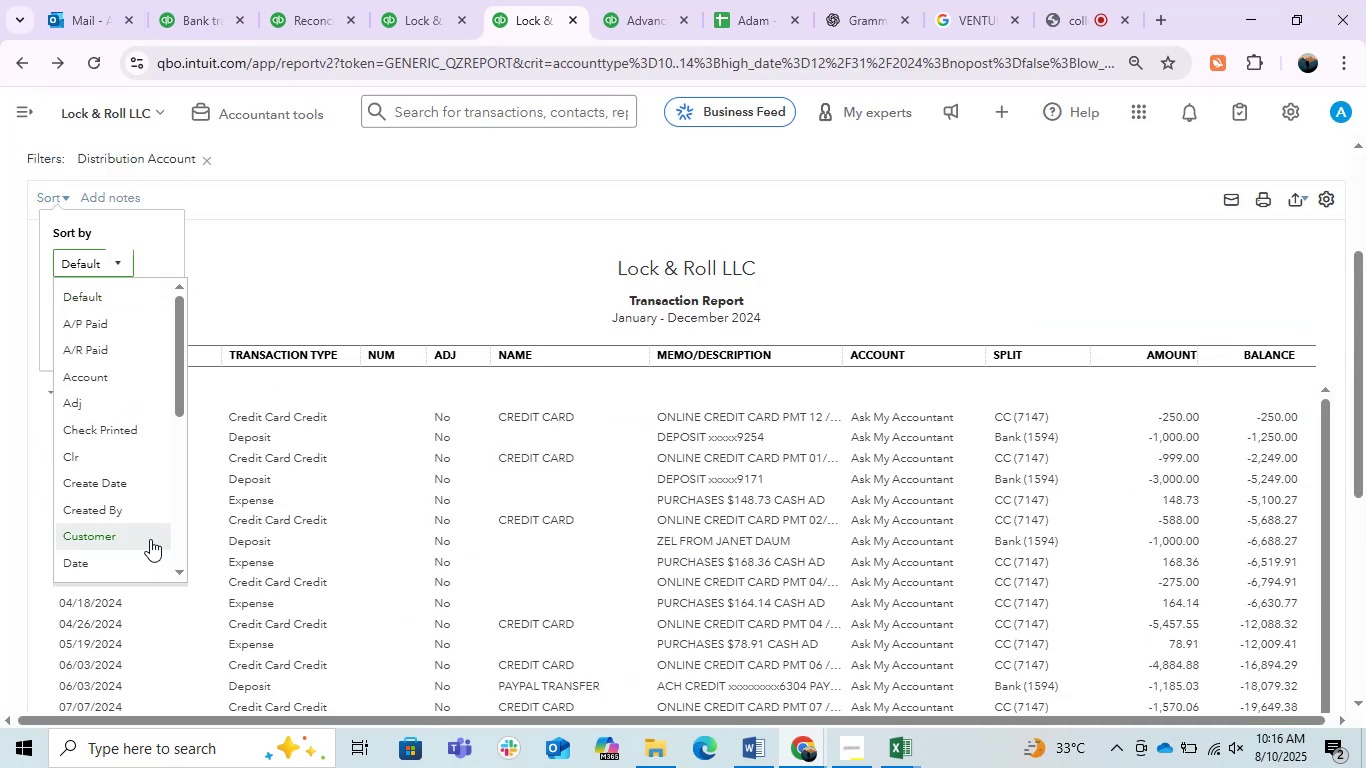 
scroll: coordinate [140, 421], scroll_direction: down, amount: 2.0
 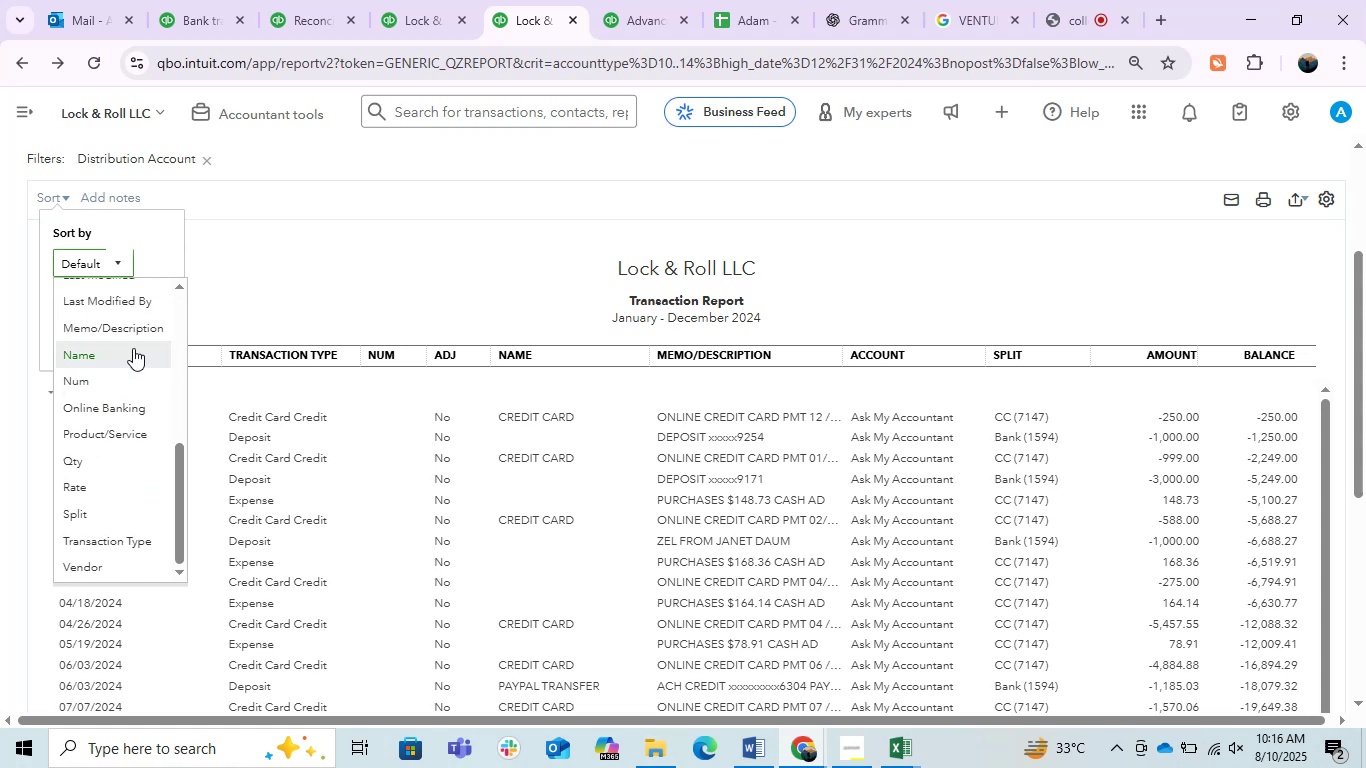 
left_click([129, 336])
 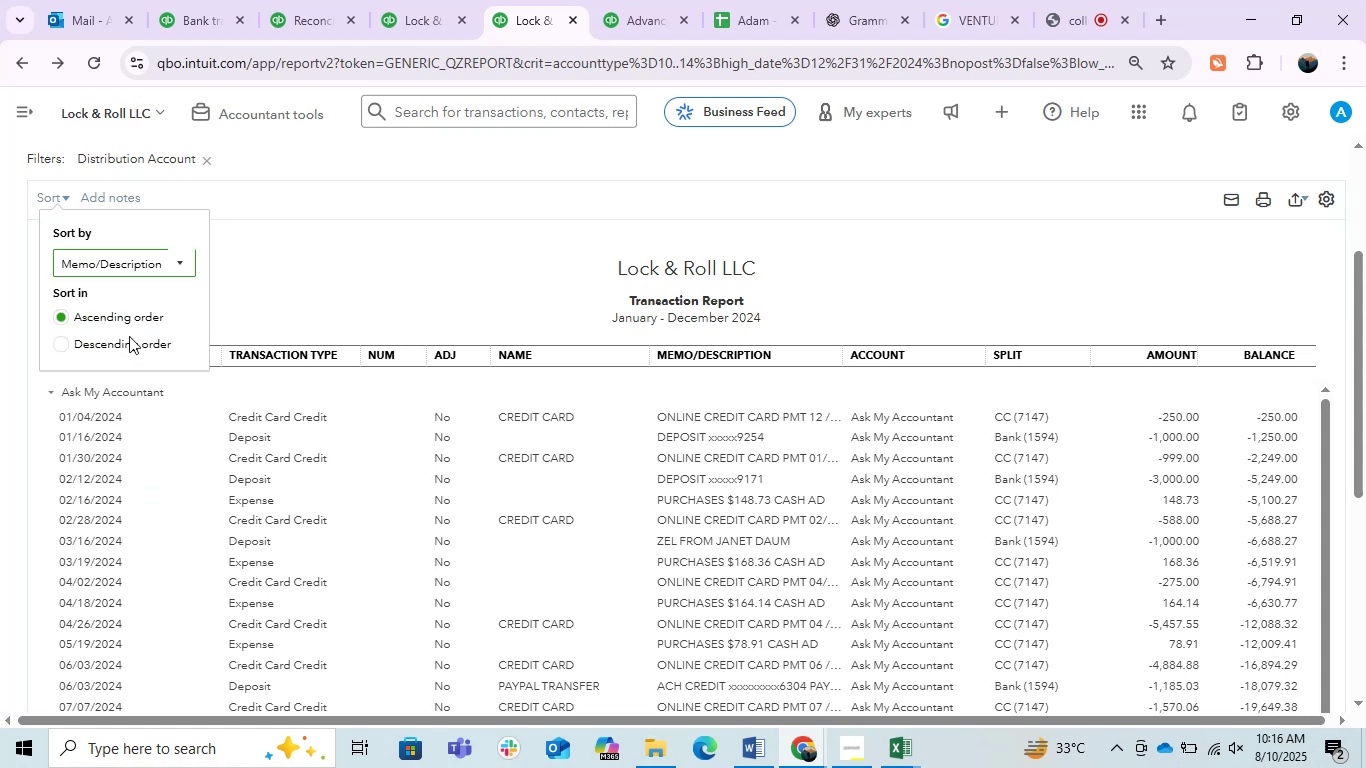 
key(Enter)
 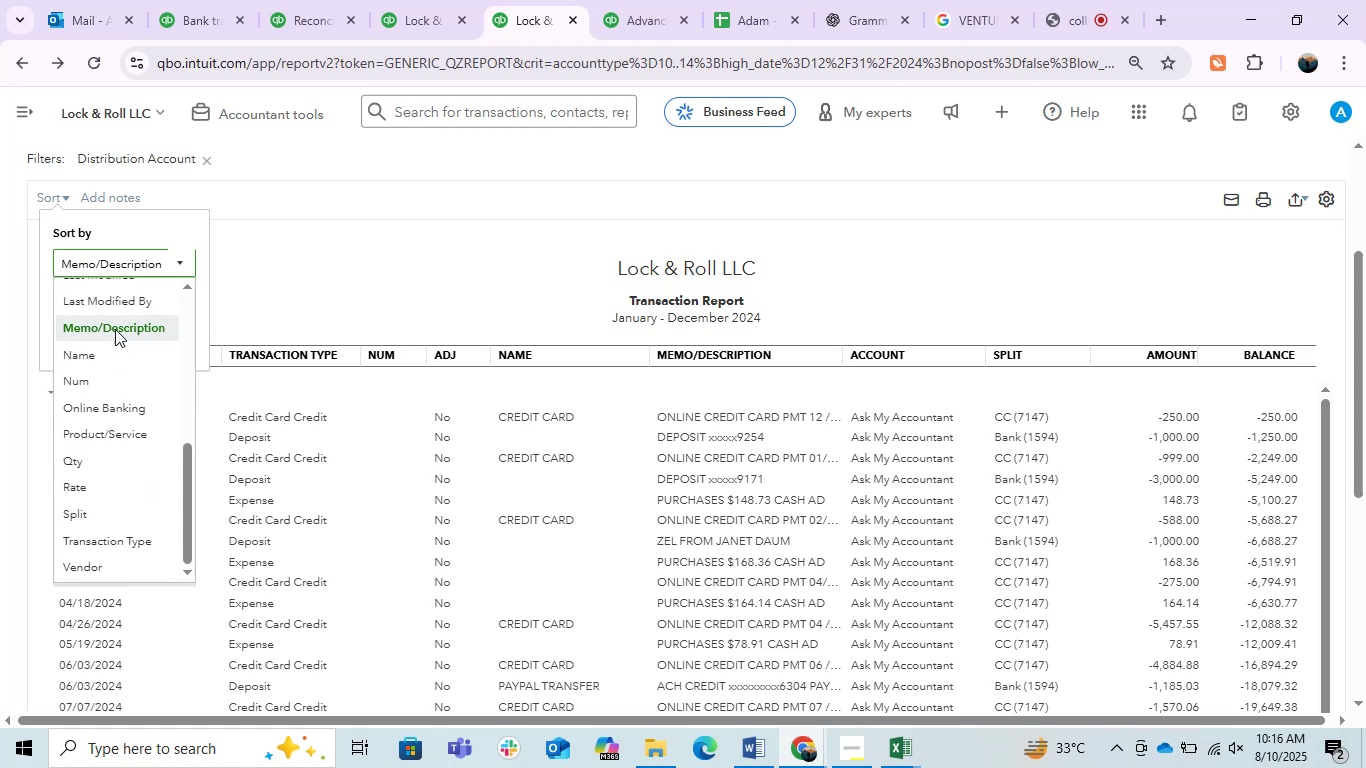 
left_click_drag(start_coordinate=[558, 276], to_coordinate=[549, 278])
 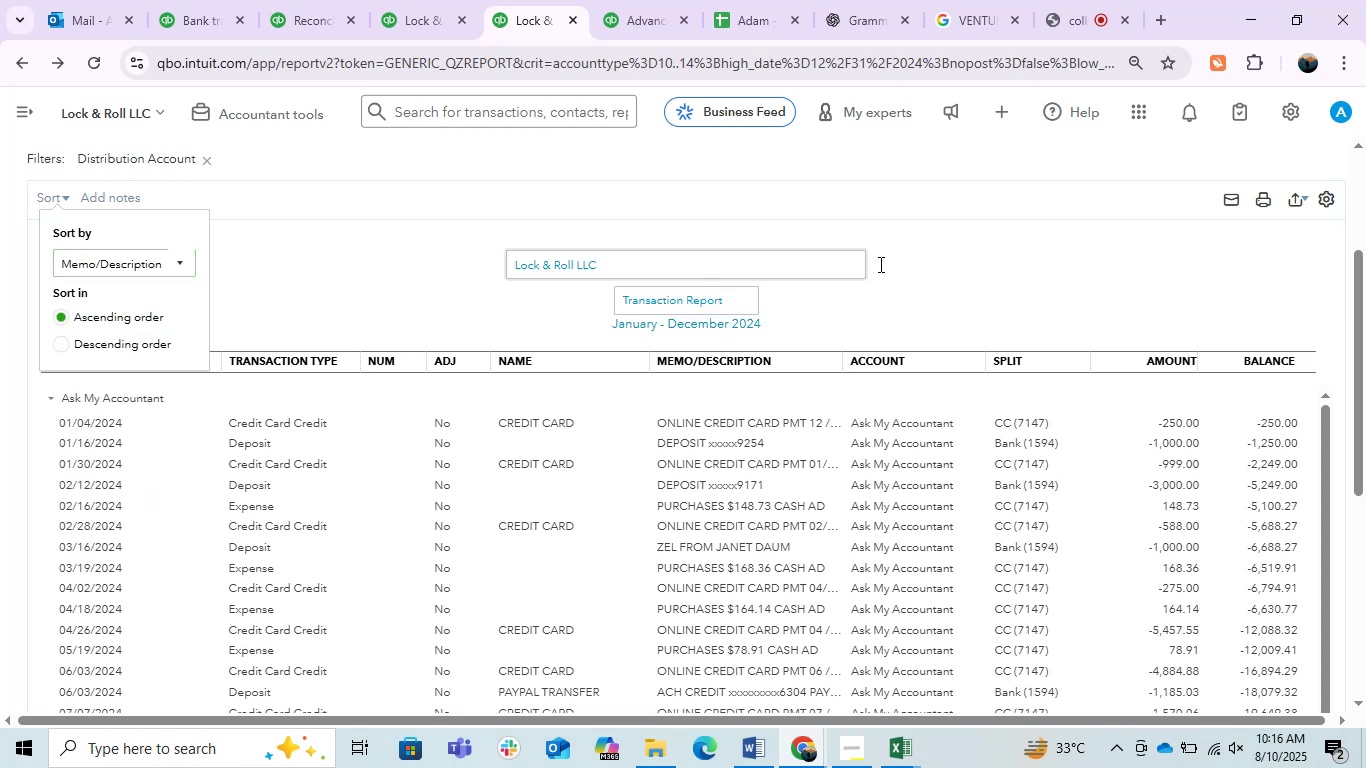 
left_click([1115, 247])
 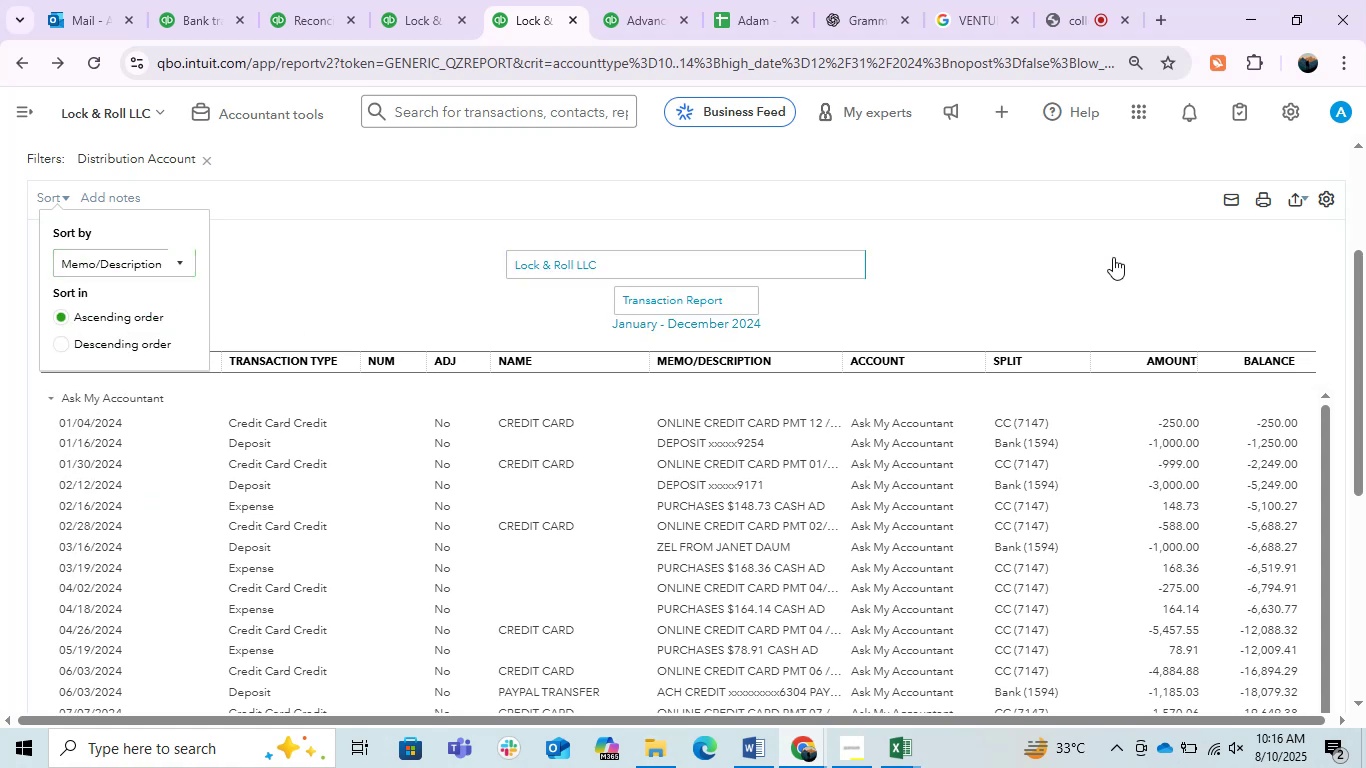 
scroll: coordinate [1031, 328], scroll_direction: up, amount: 2.0
 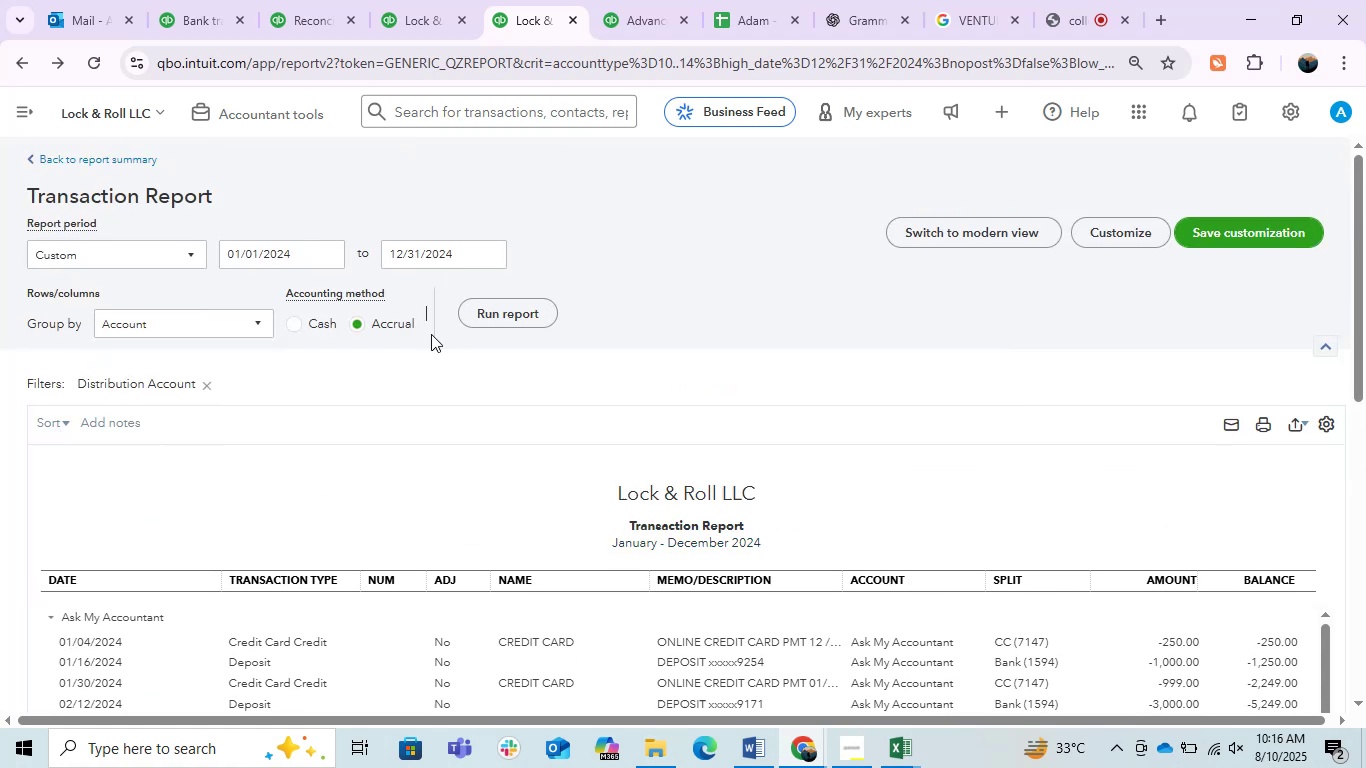 
double_click([552, 326])
 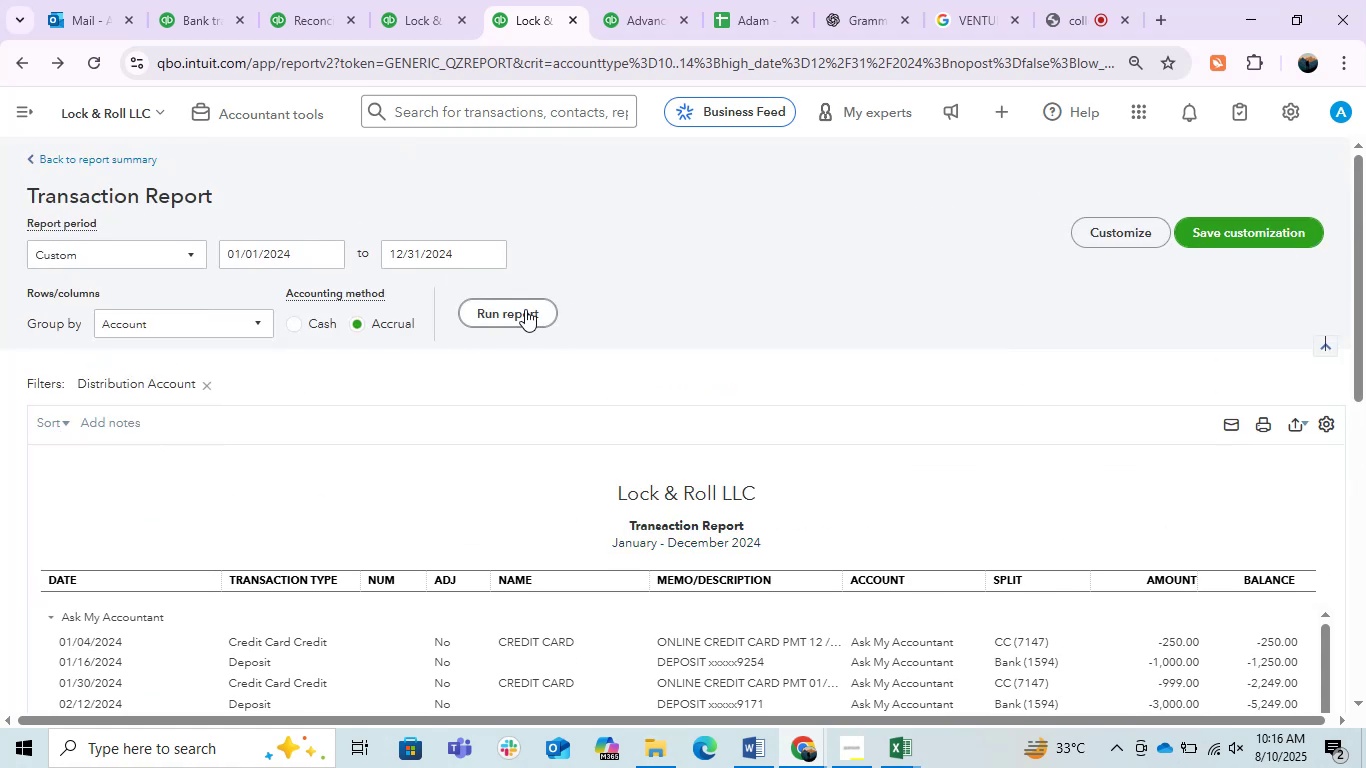 
left_click([525, 309])
 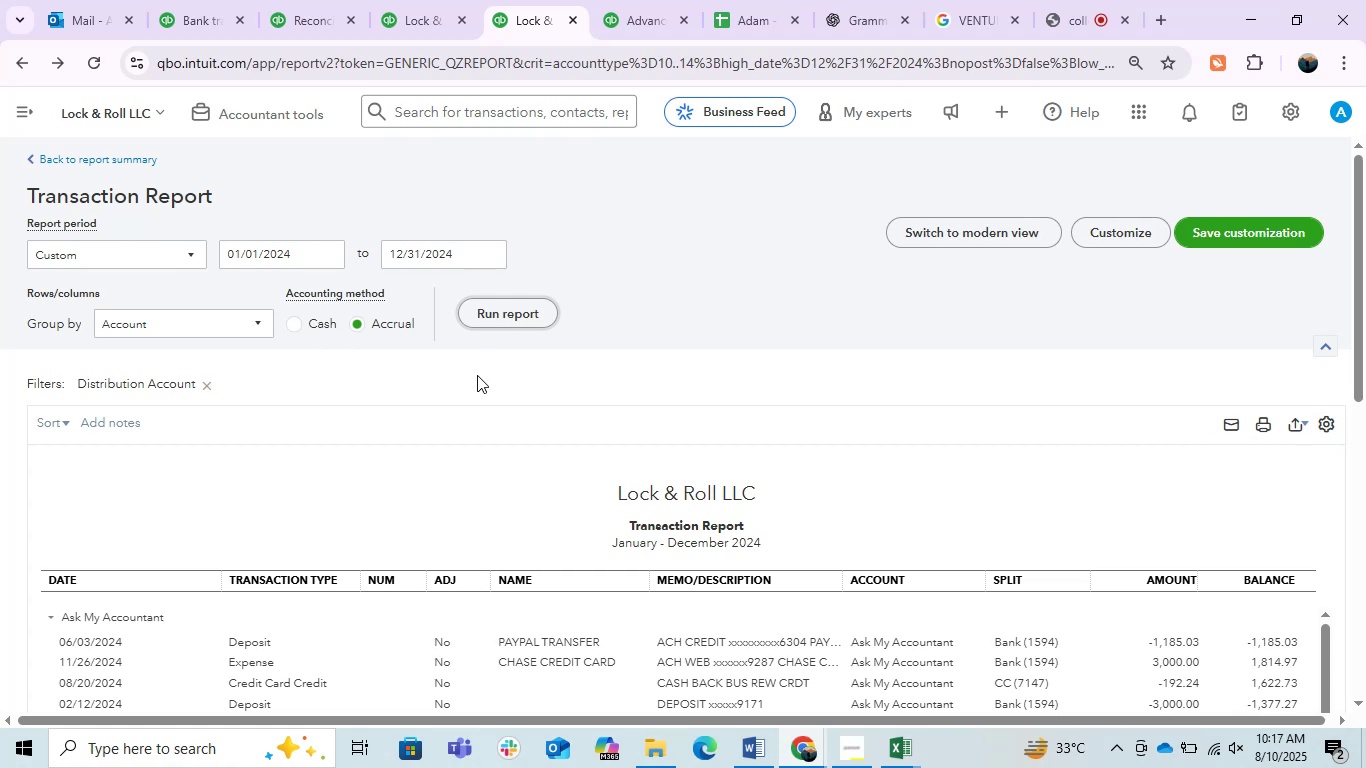 
wait(27.93)
 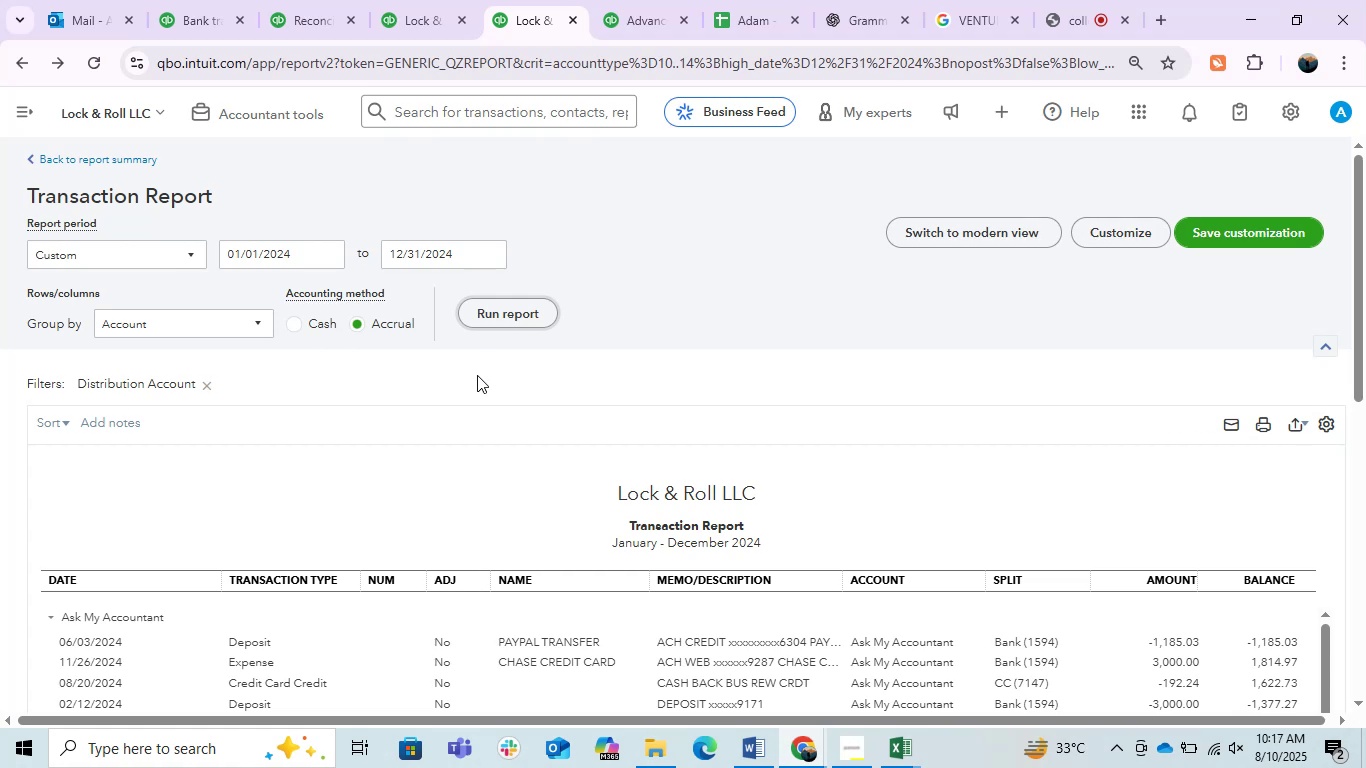 
left_click([678, 245])
 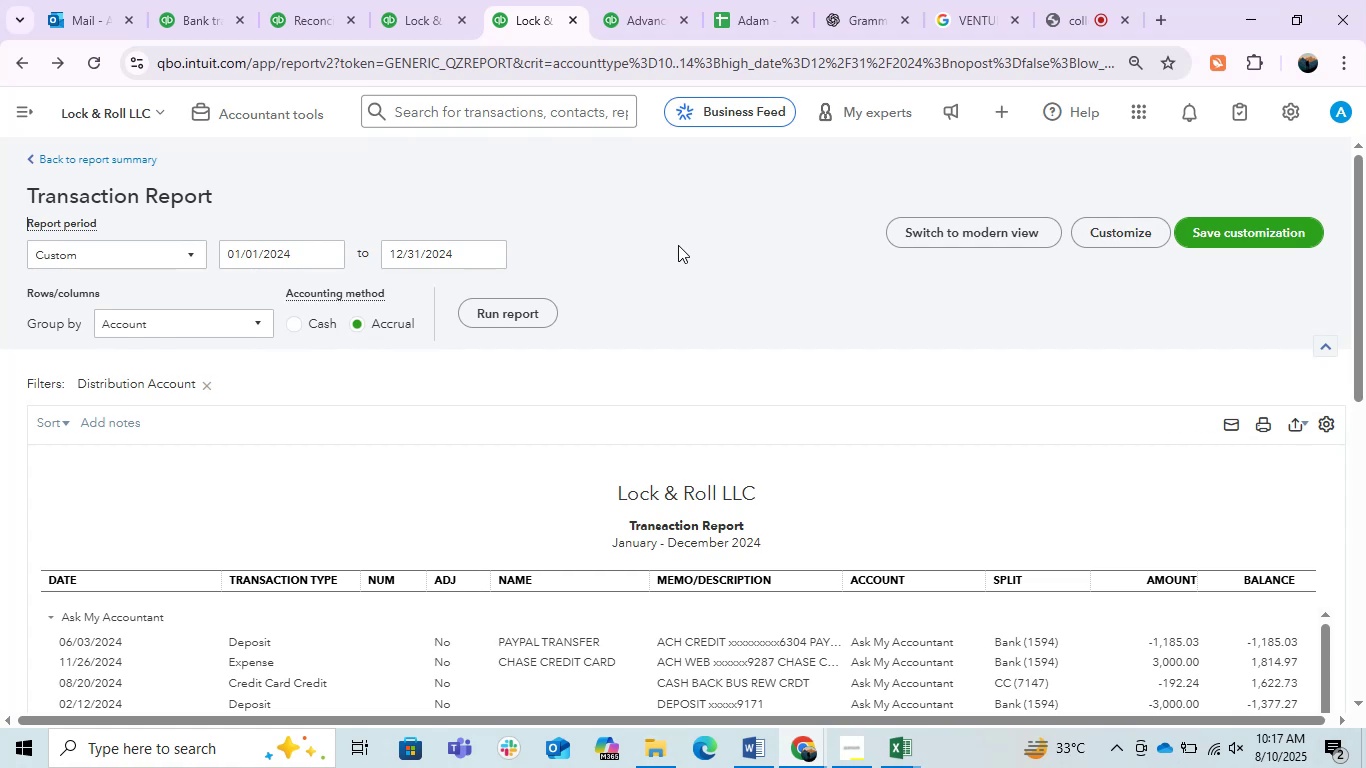 
wait(28.49)
 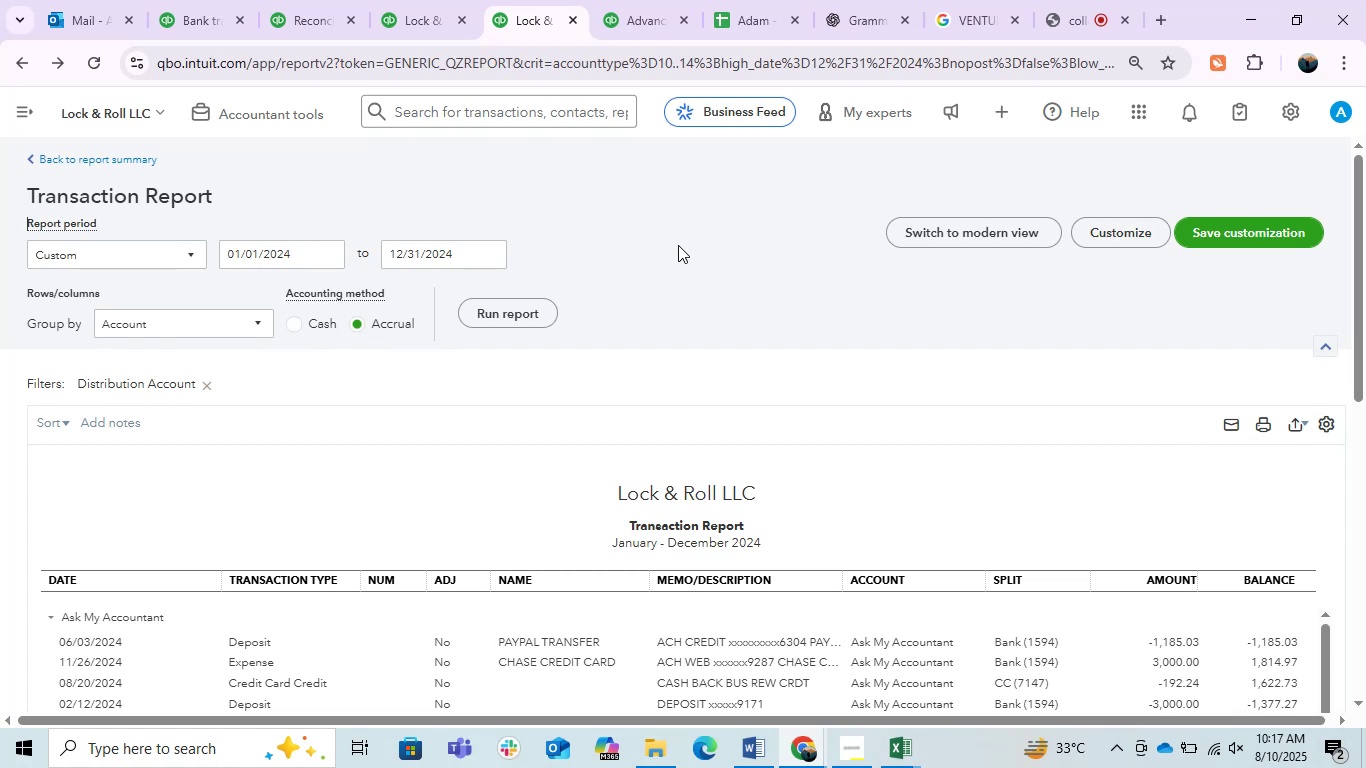 
scroll: coordinate [678, 245], scroll_direction: down, amount: 2.0
 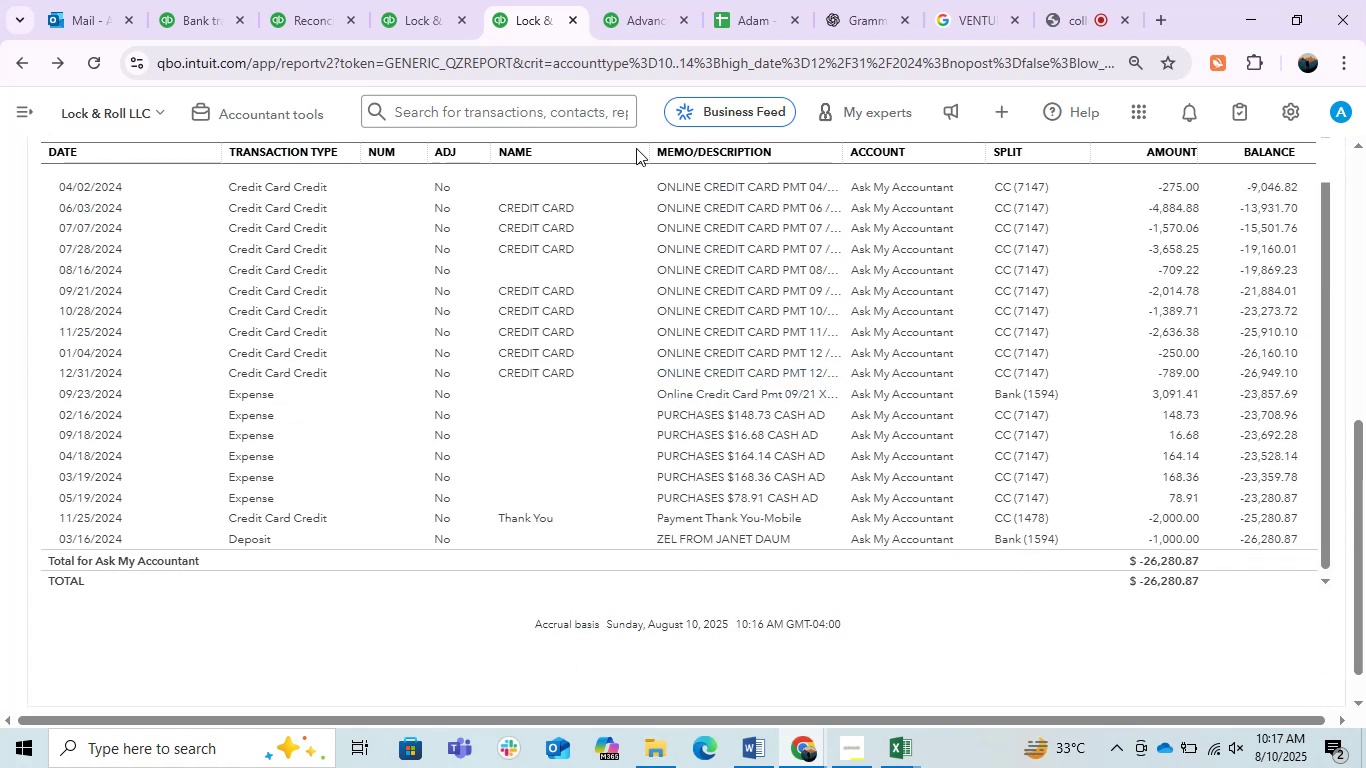 
left_click_drag(start_coordinate=[644, 154], to_coordinate=[611, 153])
 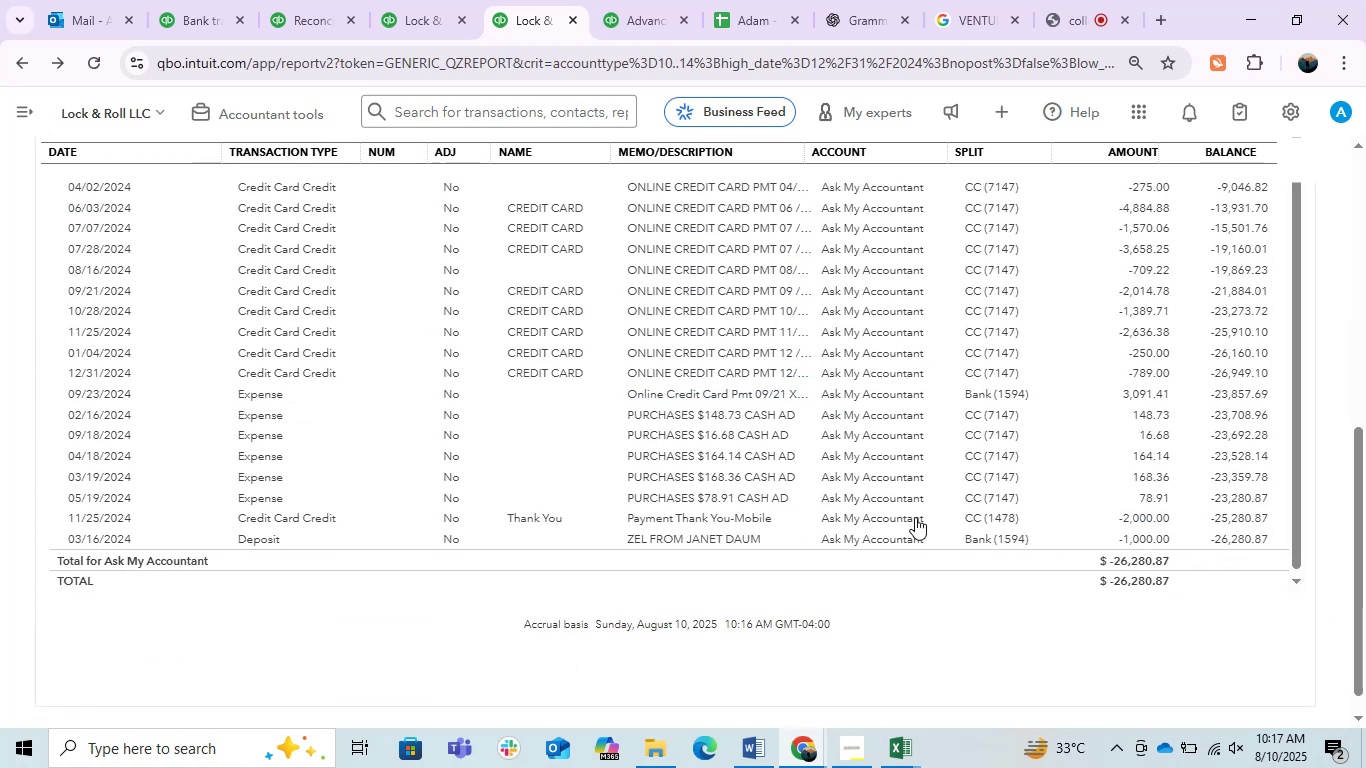 
left_click([768, 510])
 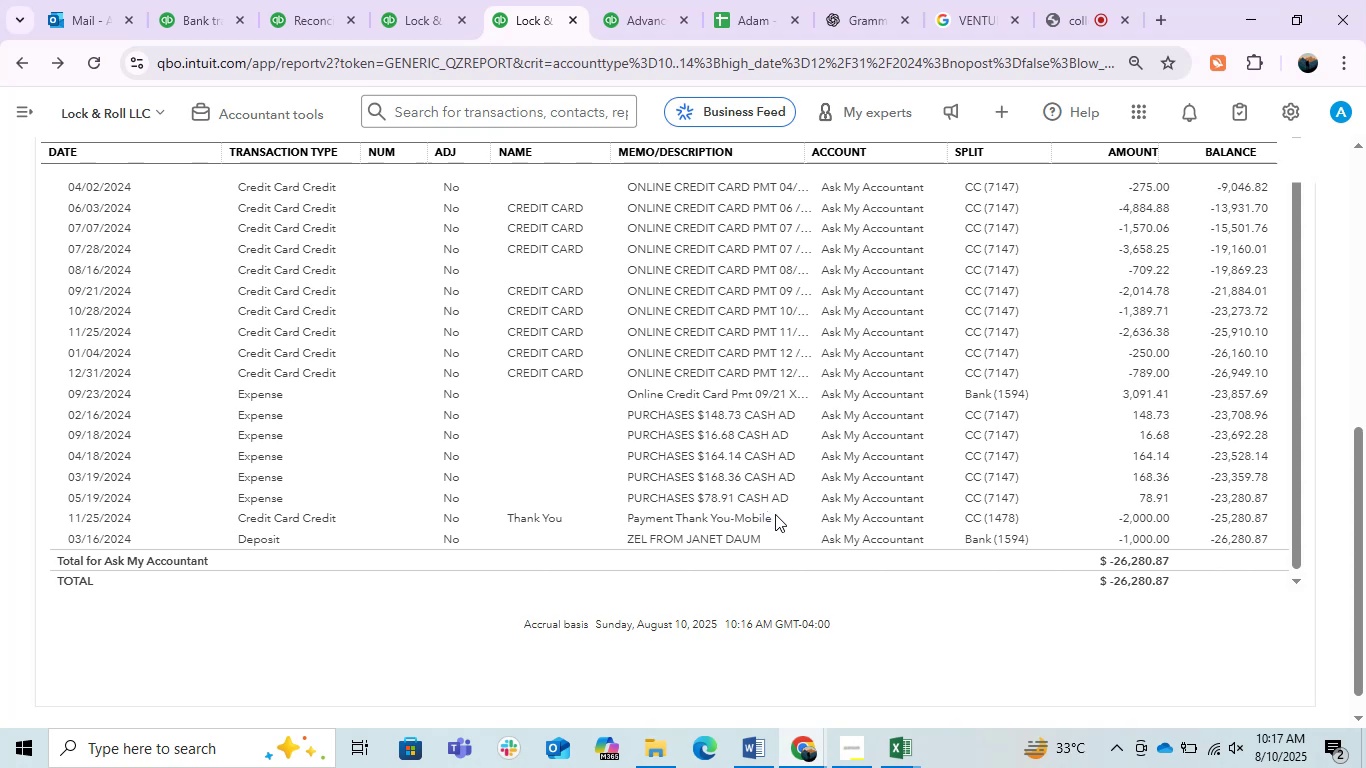 
left_click_drag(start_coordinate=[776, 519], to_coordinate=[621, 518])
 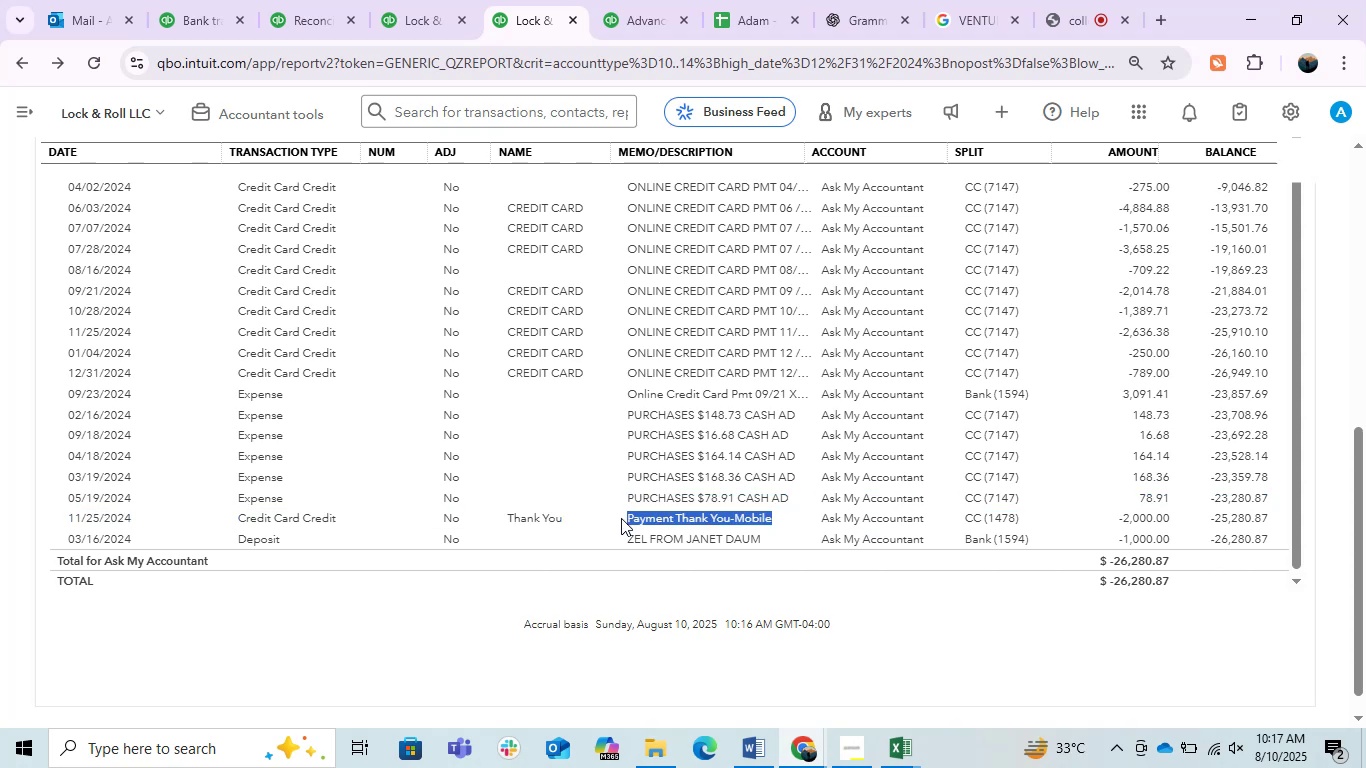 
key(Control+C)
 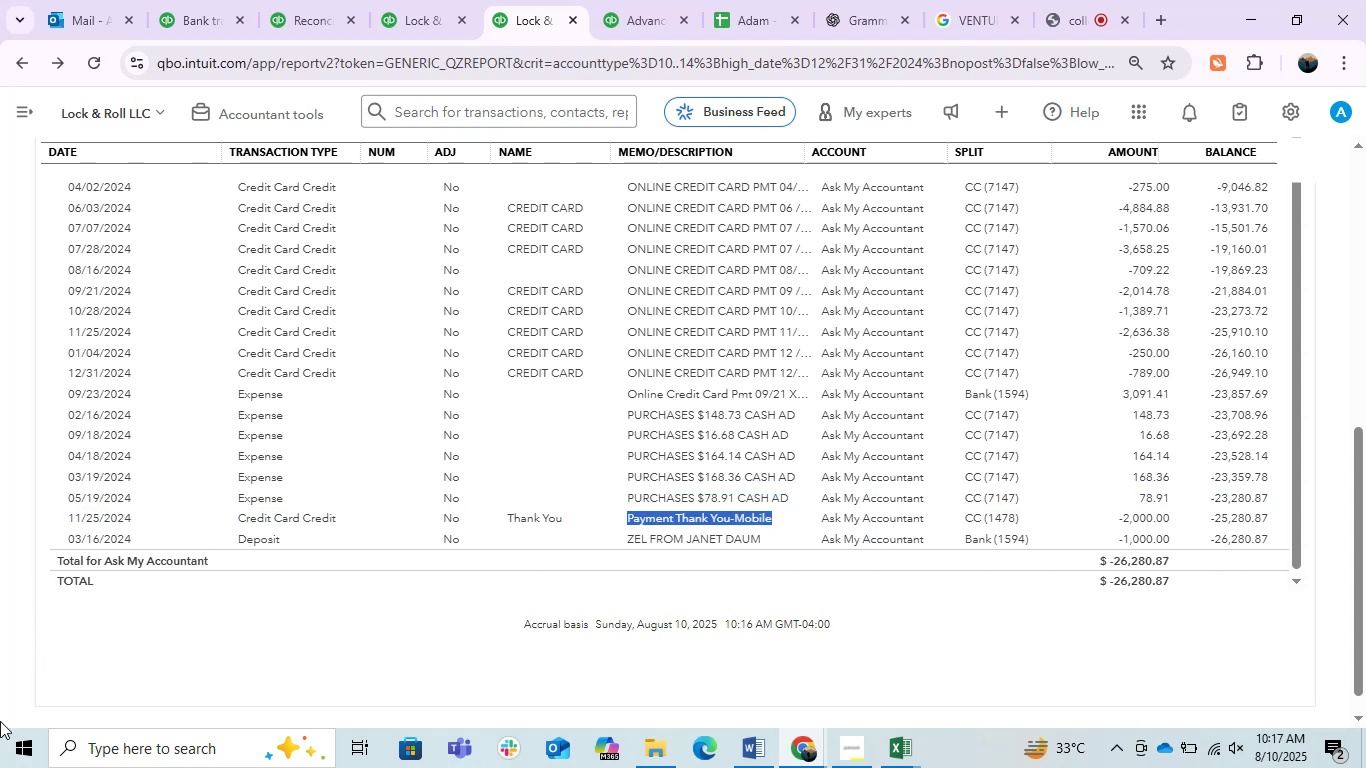 
key(Control+V)
 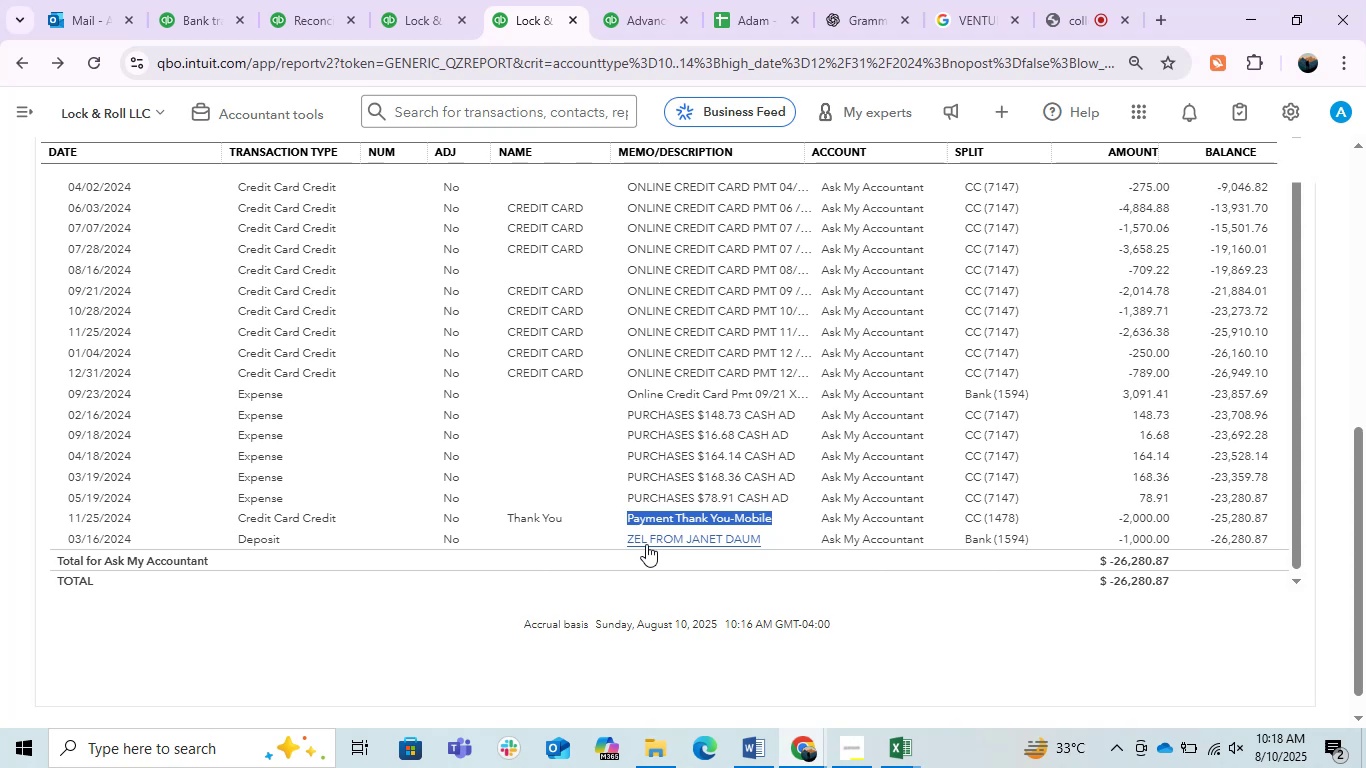 
wait(32.41)
 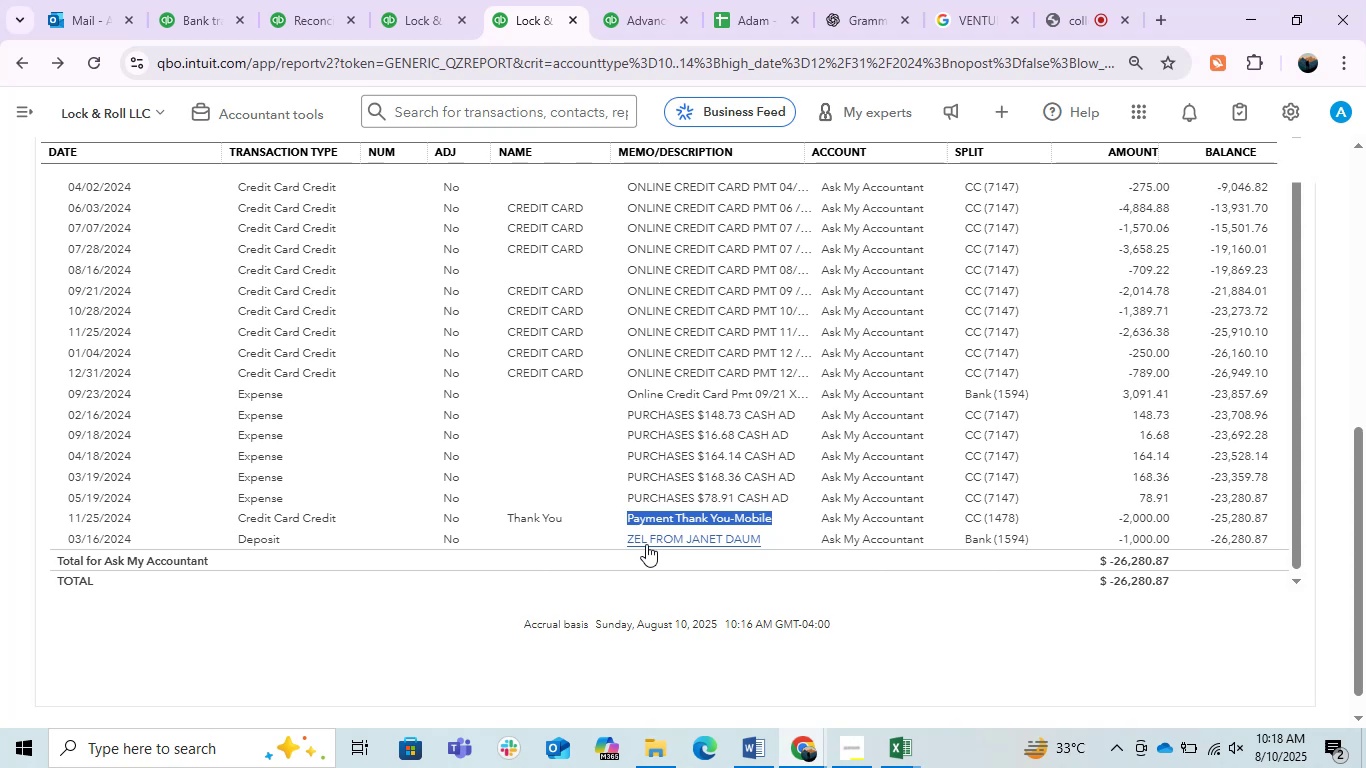 
left_click([760, 0])
 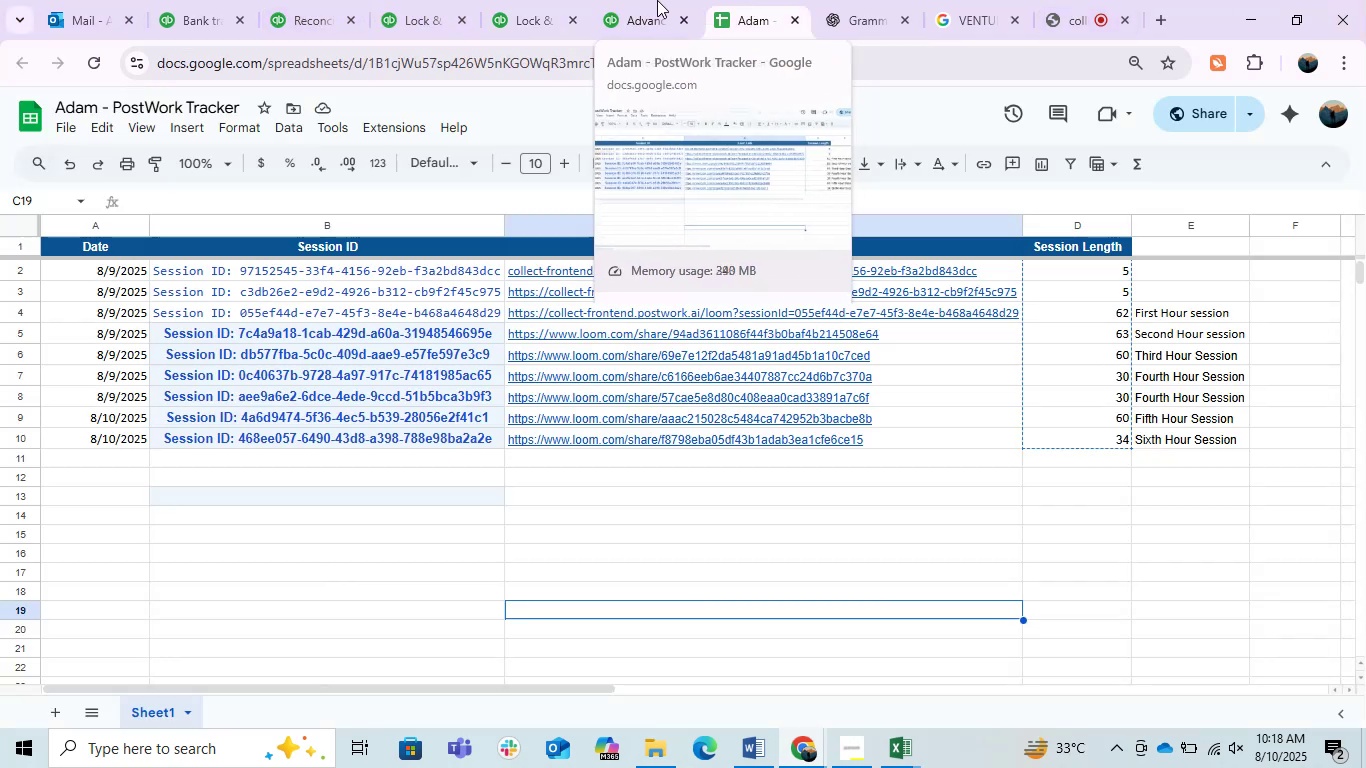 
left_click([644, 0])
 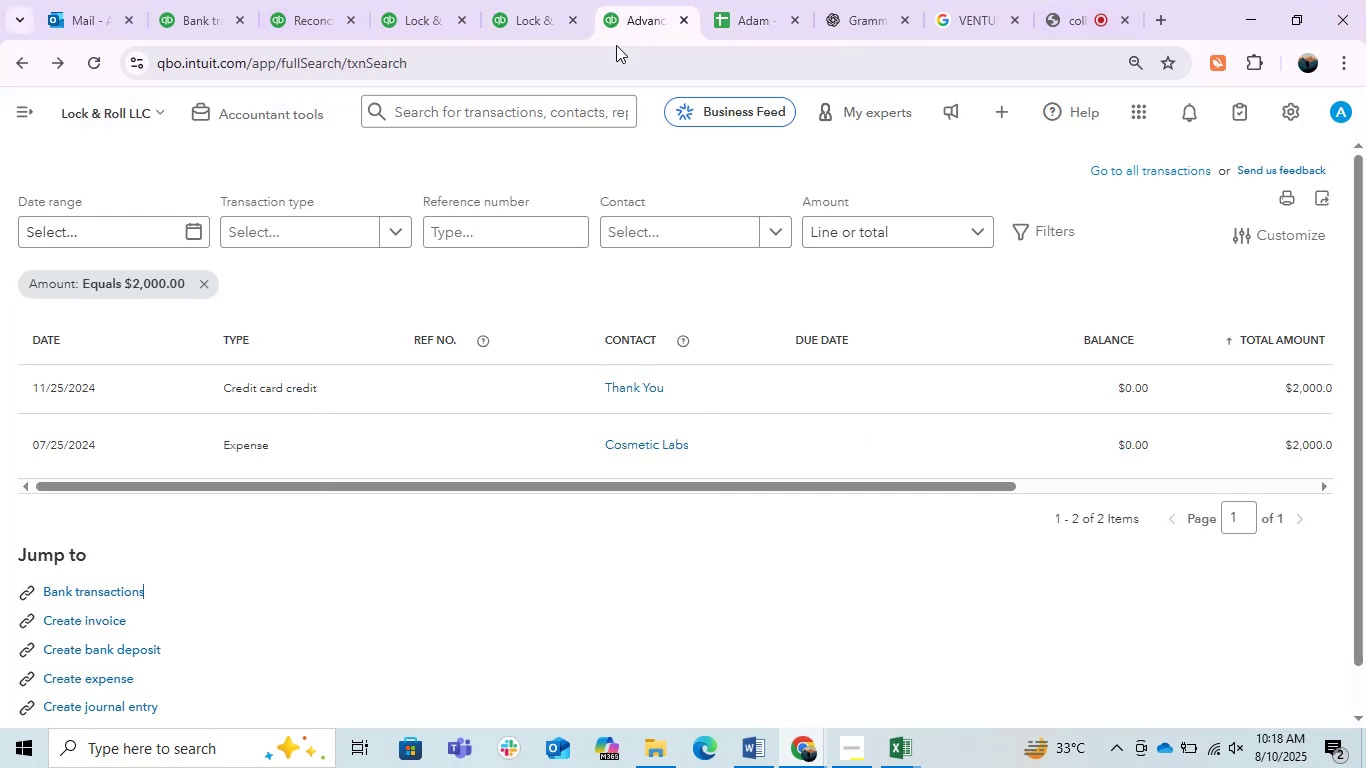 
left_click([184, 12])
 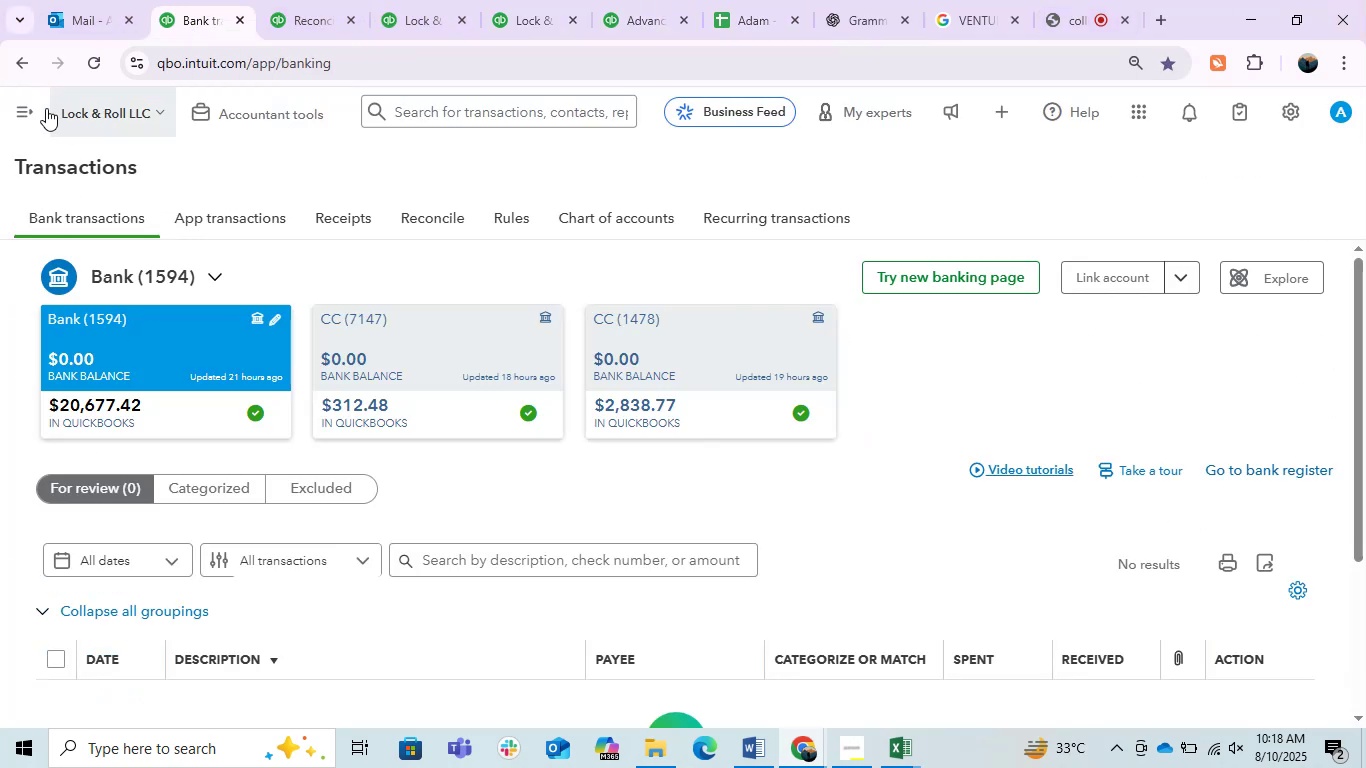 
left_click([9, 116])
 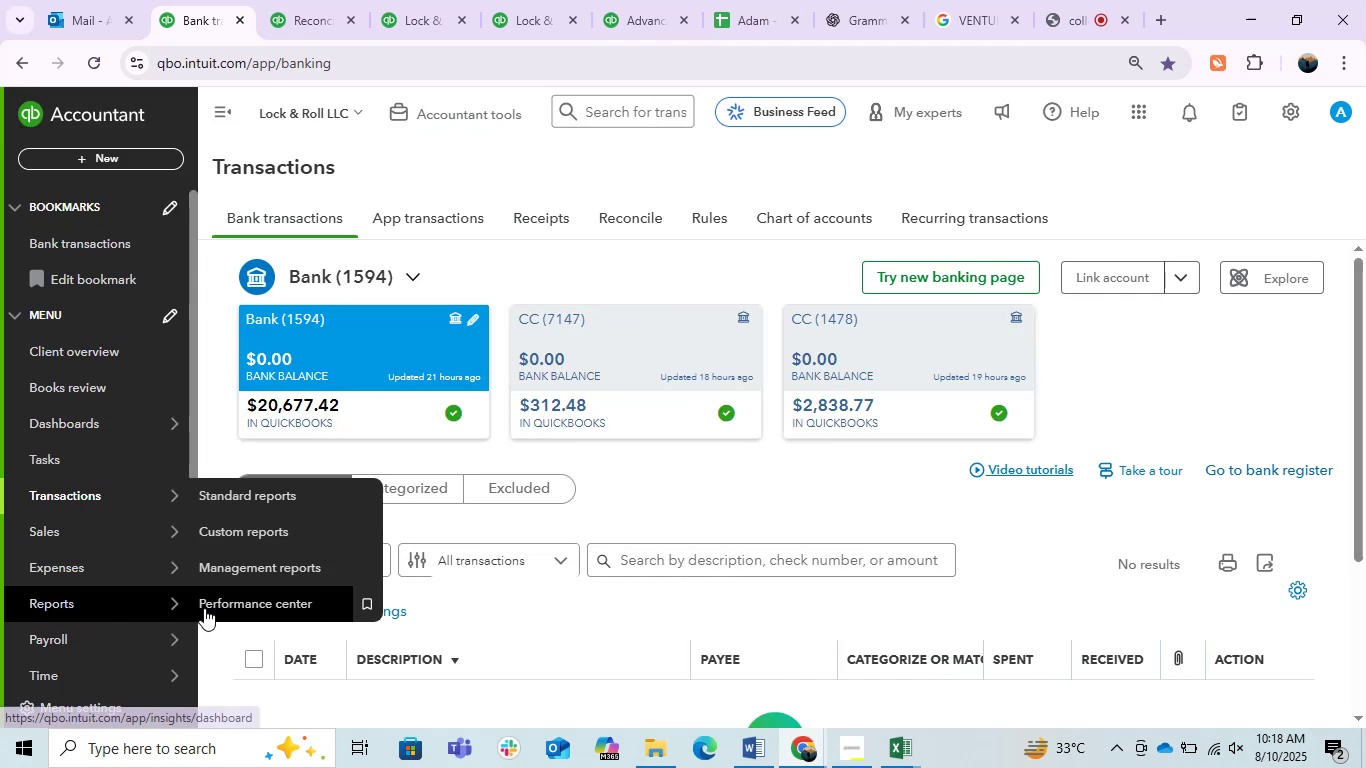 
right_click([246, 506])
 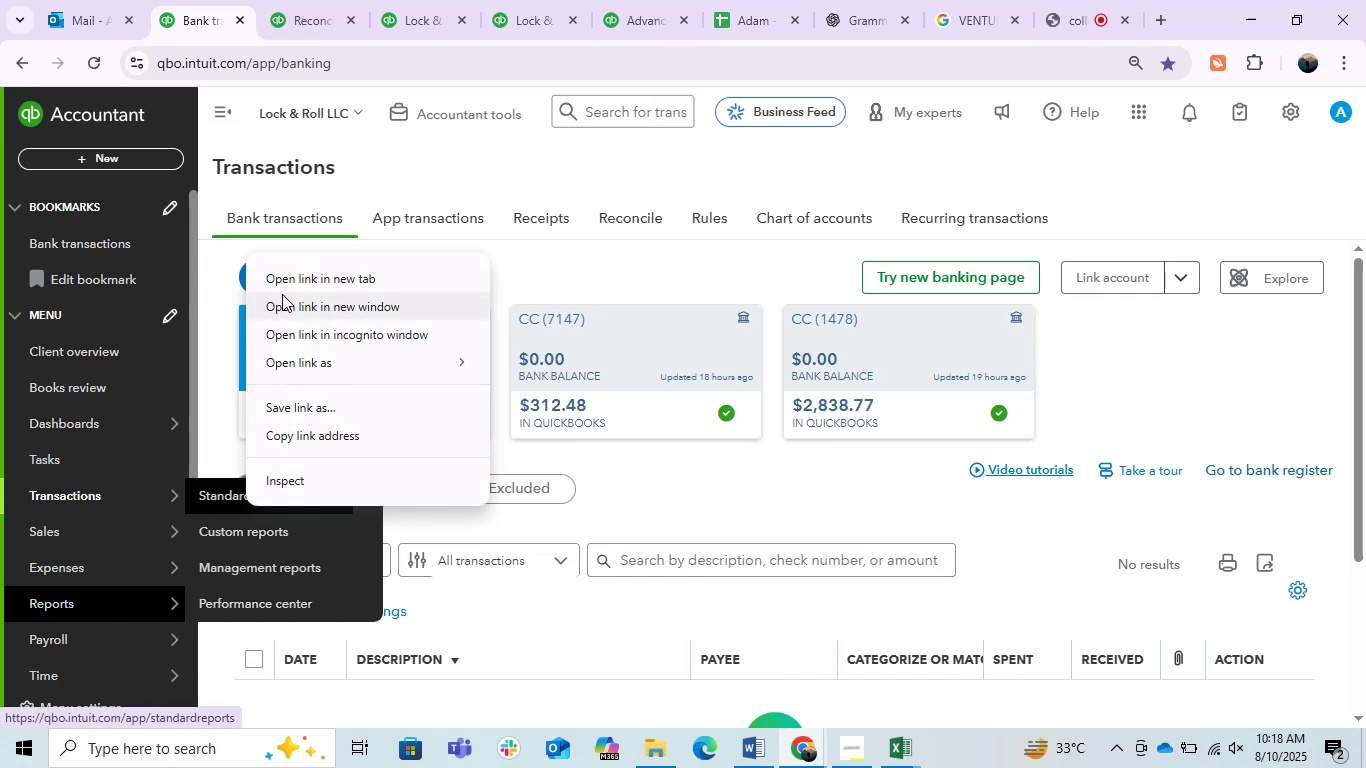 
left_click([309, 289])
 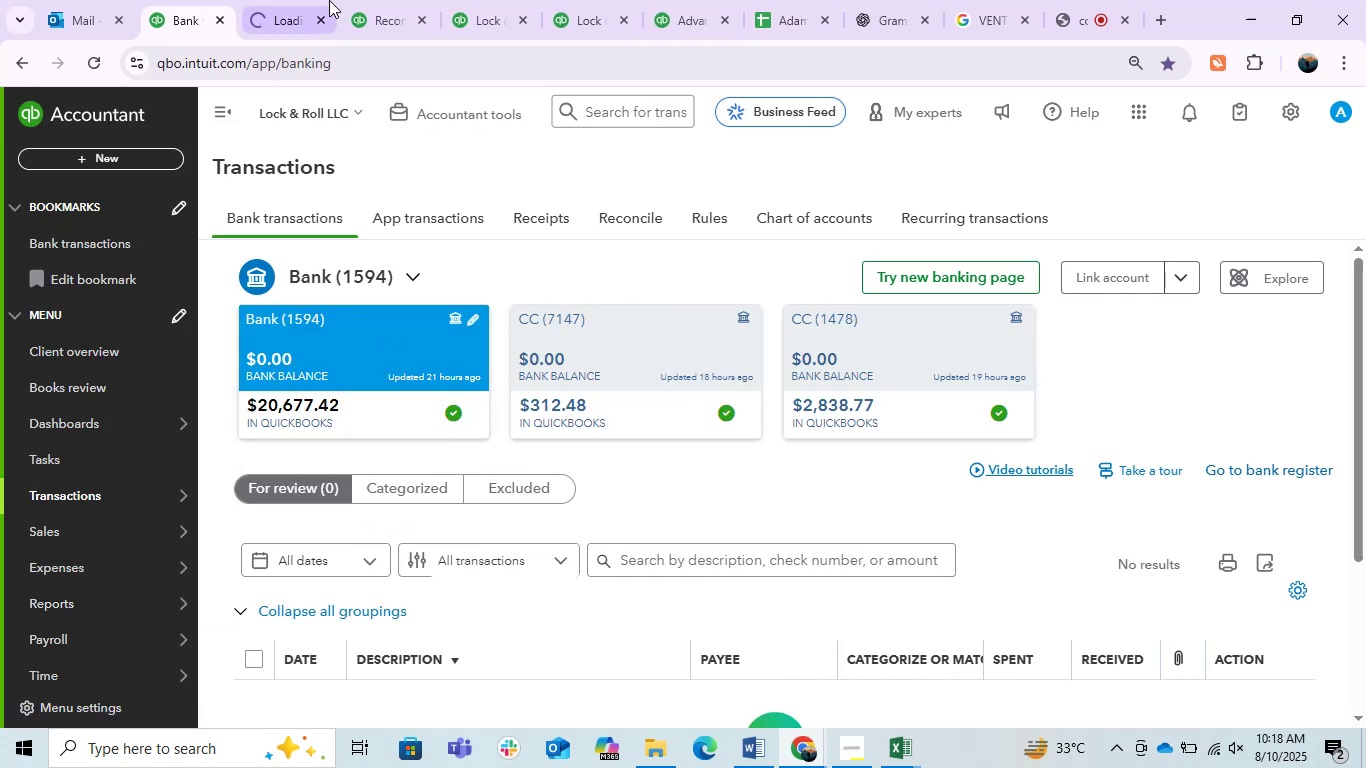 
left_click([271, 0])
 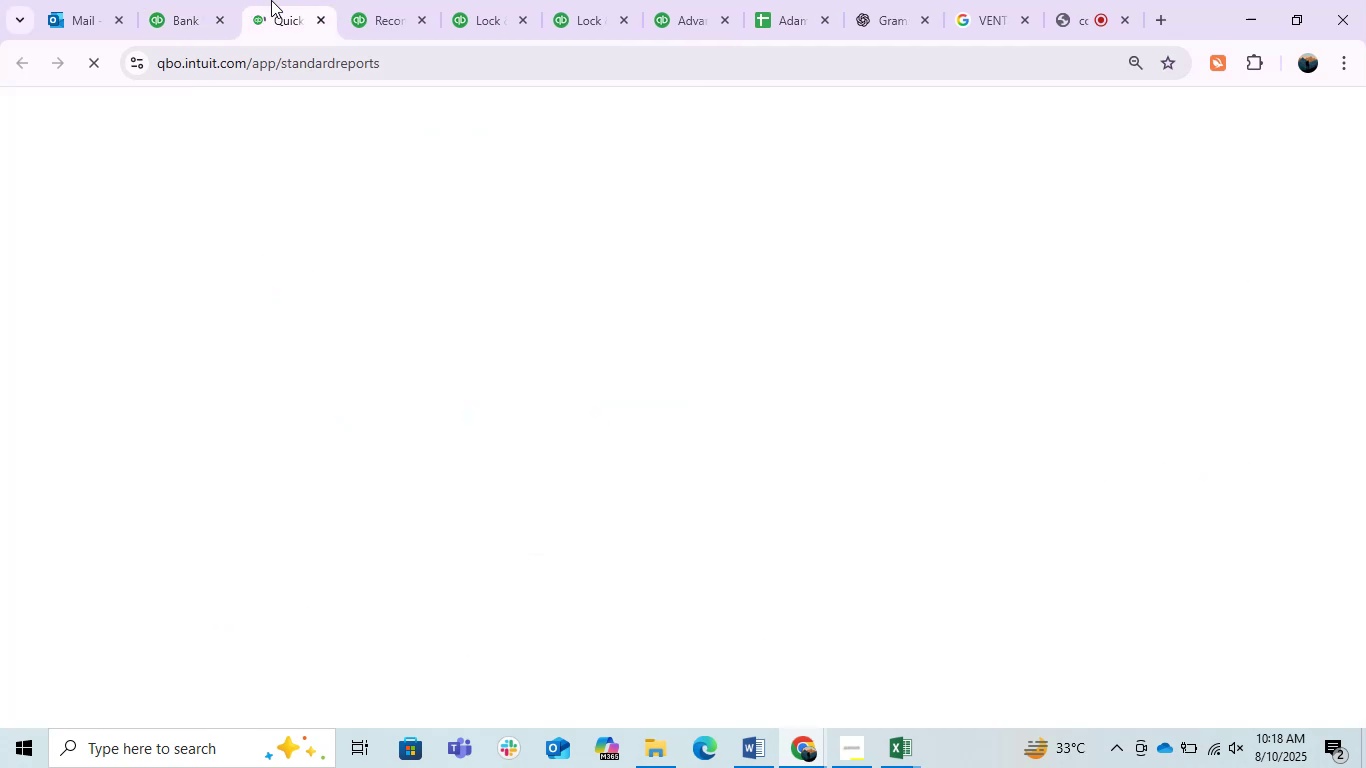 
wait(9.15)
 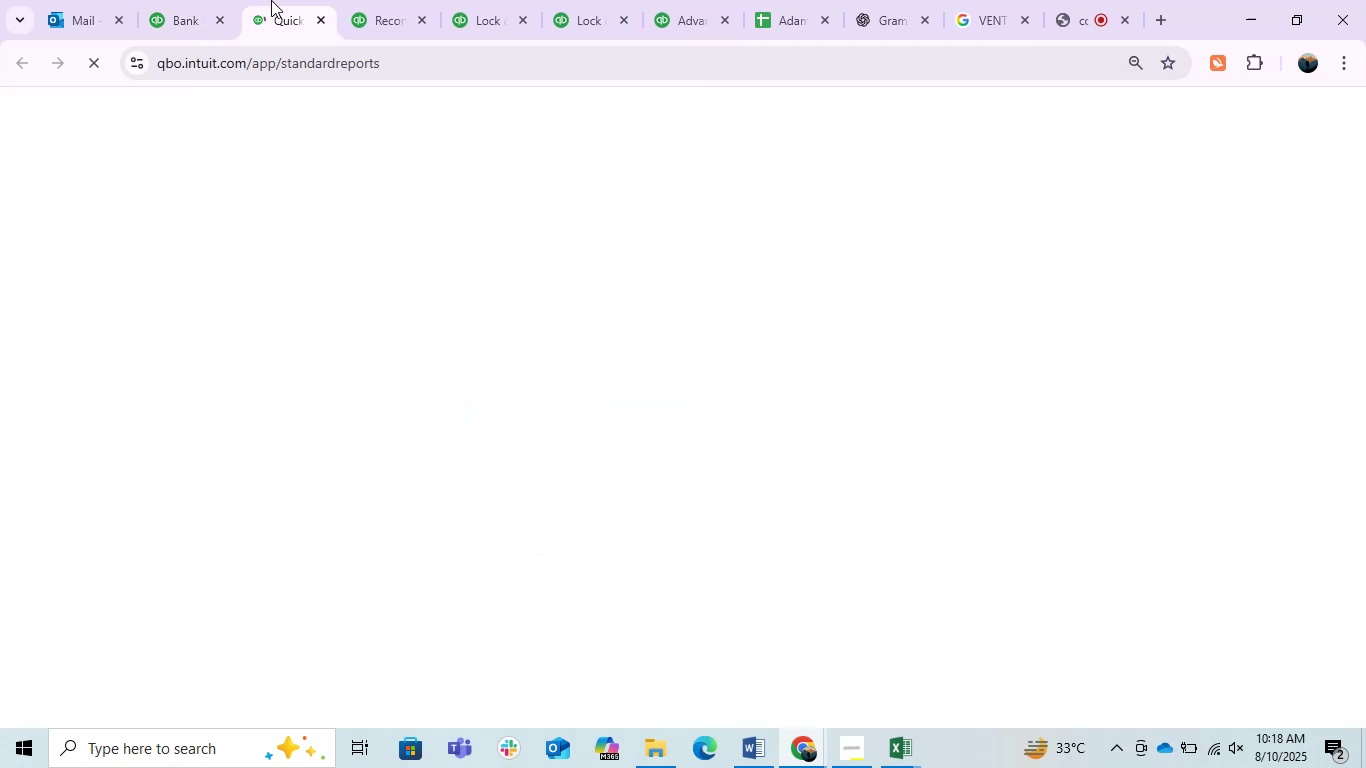 
left_click([664, 0])
 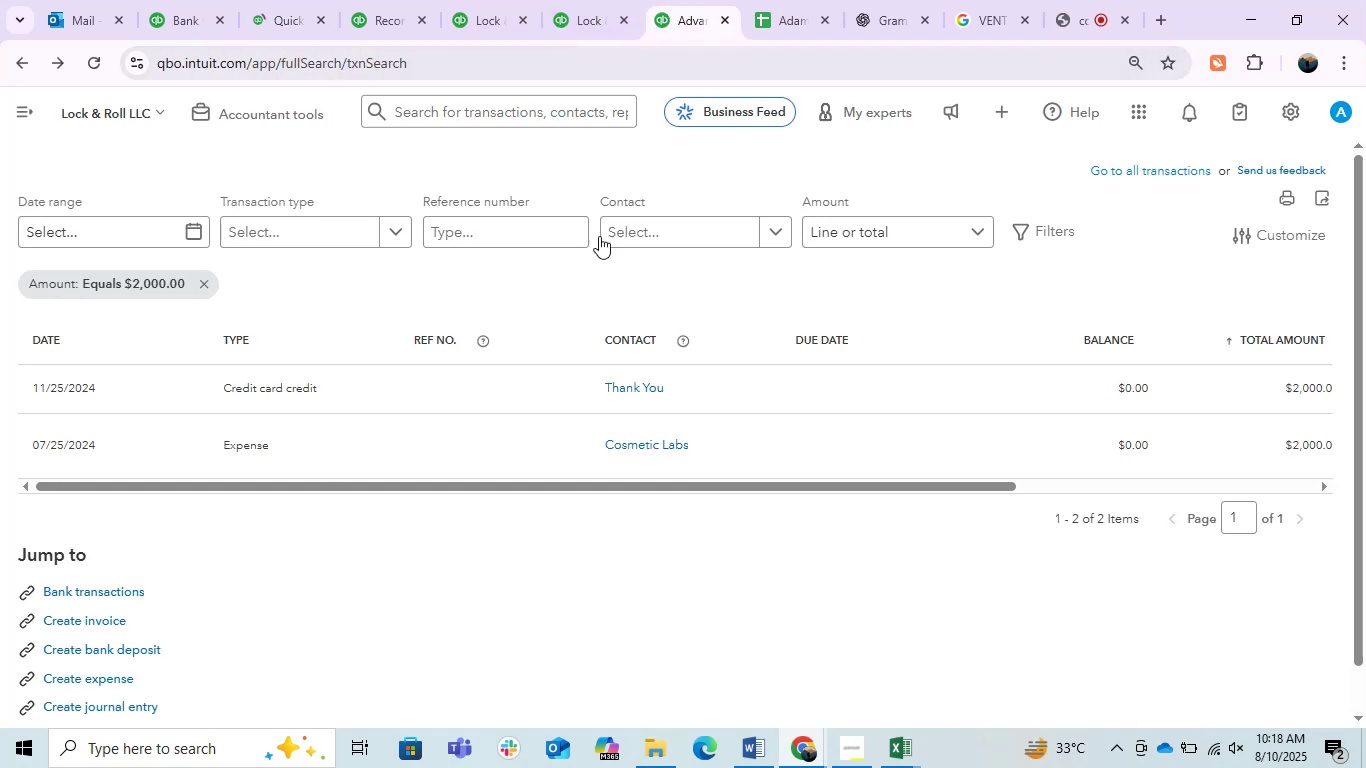 
left_click([592, 0])
 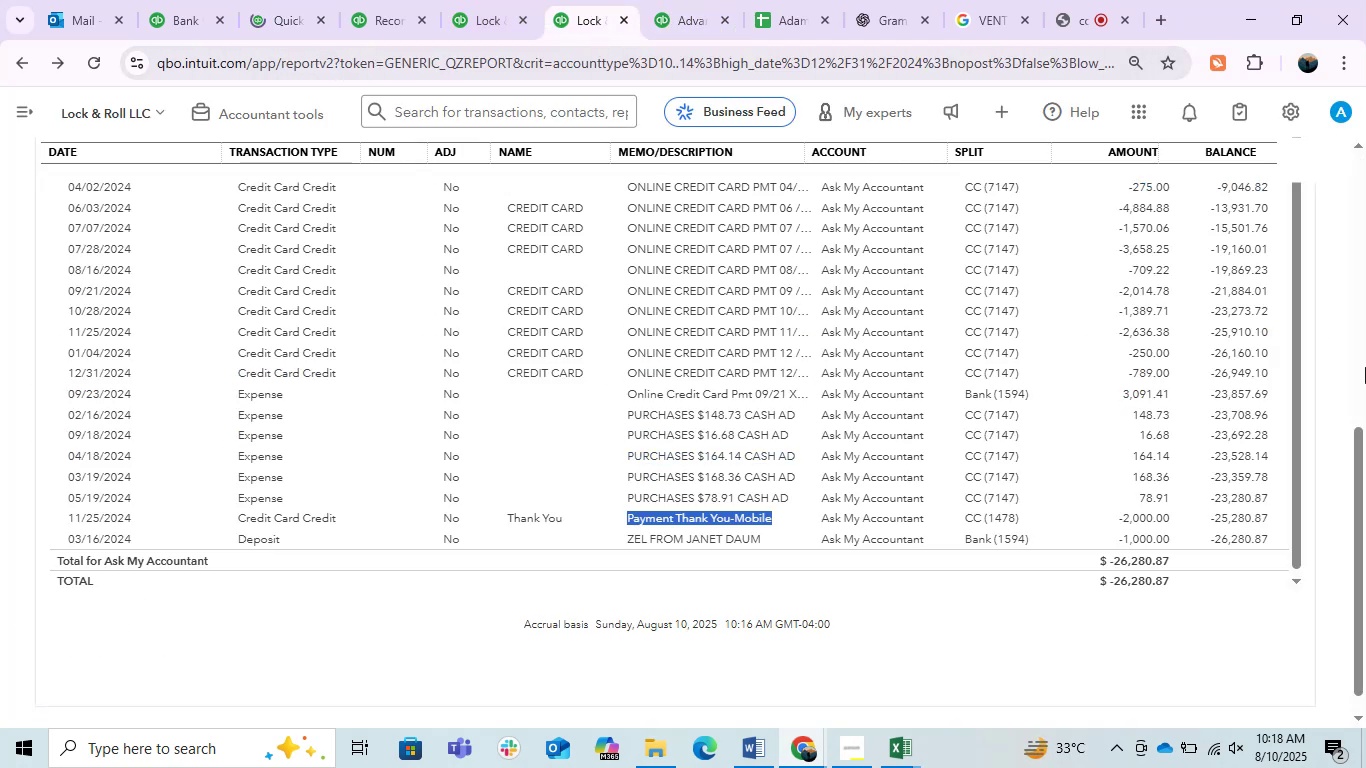 
left_click_drag(start_coordinate=[1365, 438], to_coordinate=[1331, 339])
 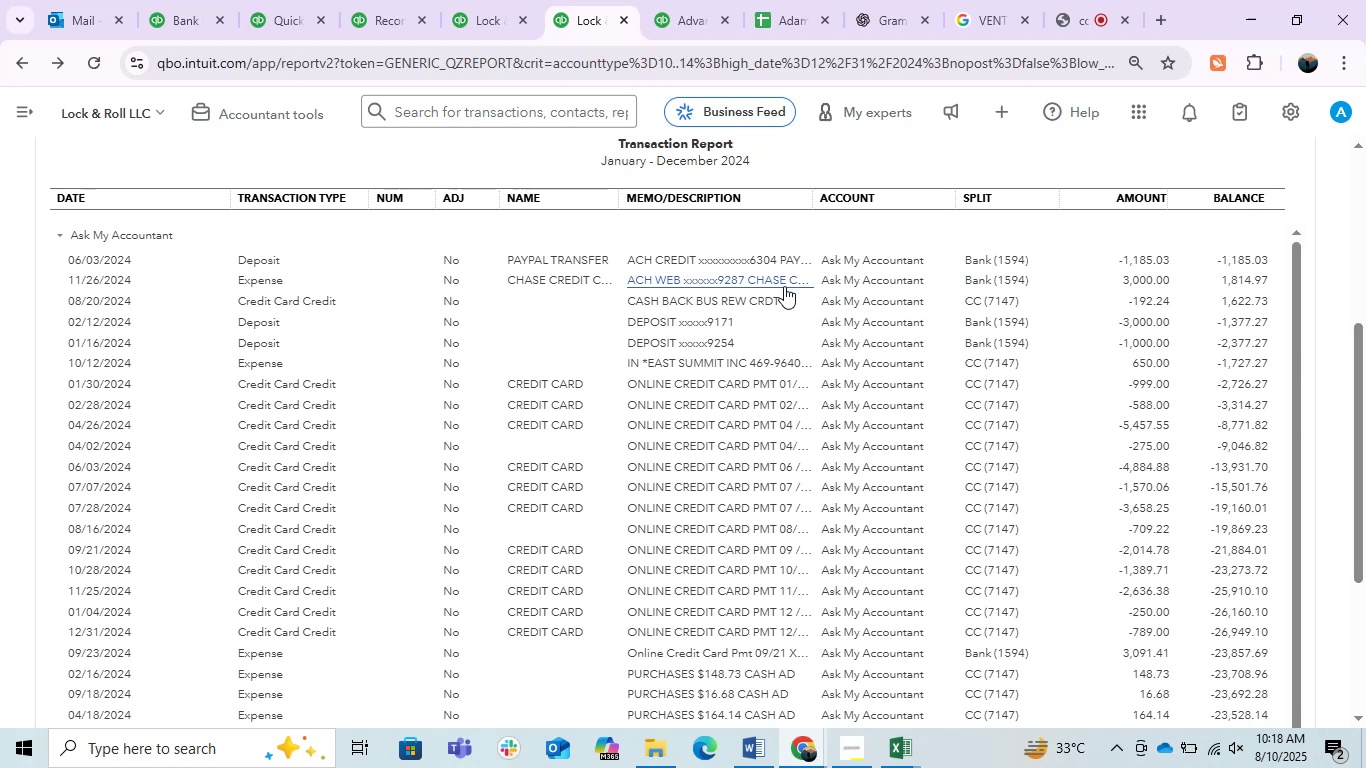 
wait(11.56)
 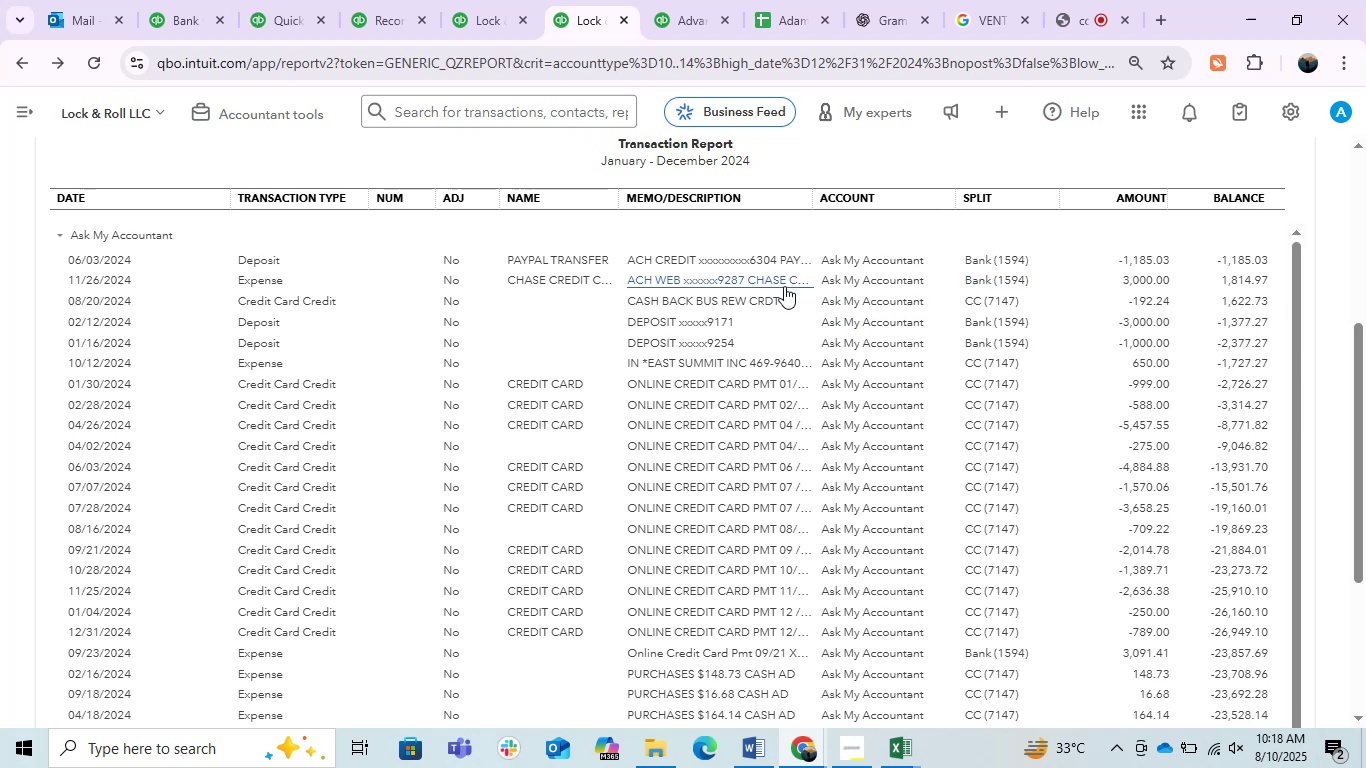 
left_click([736, 283])
 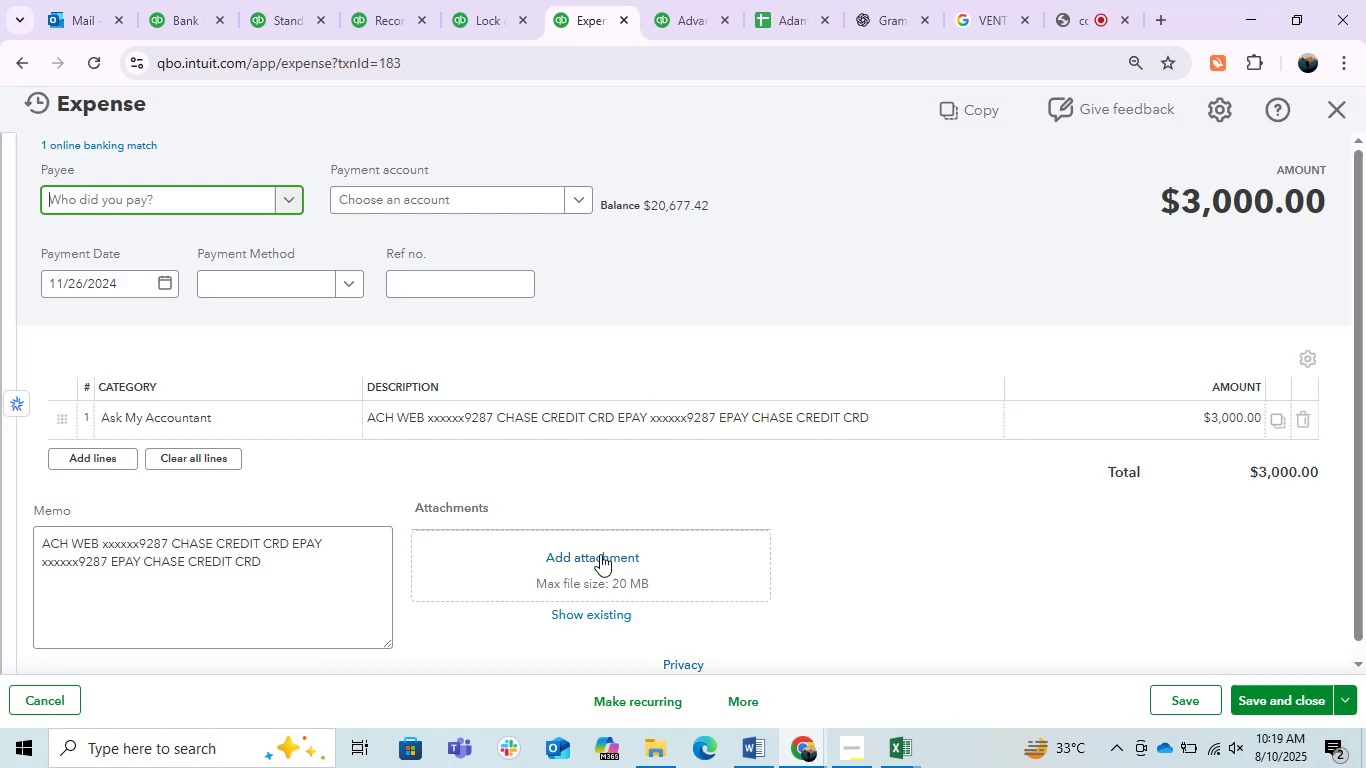 
left_click([631, 433])
 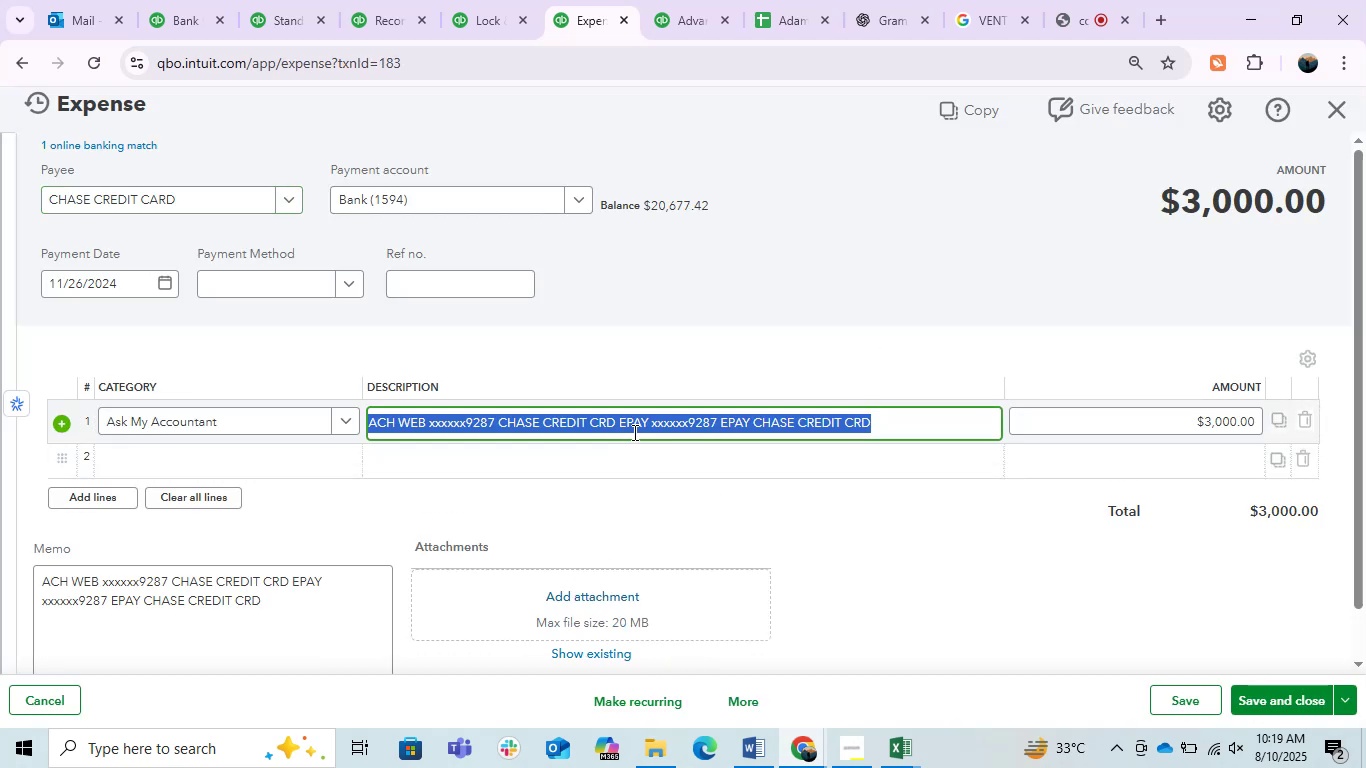 
key(Control+C)
 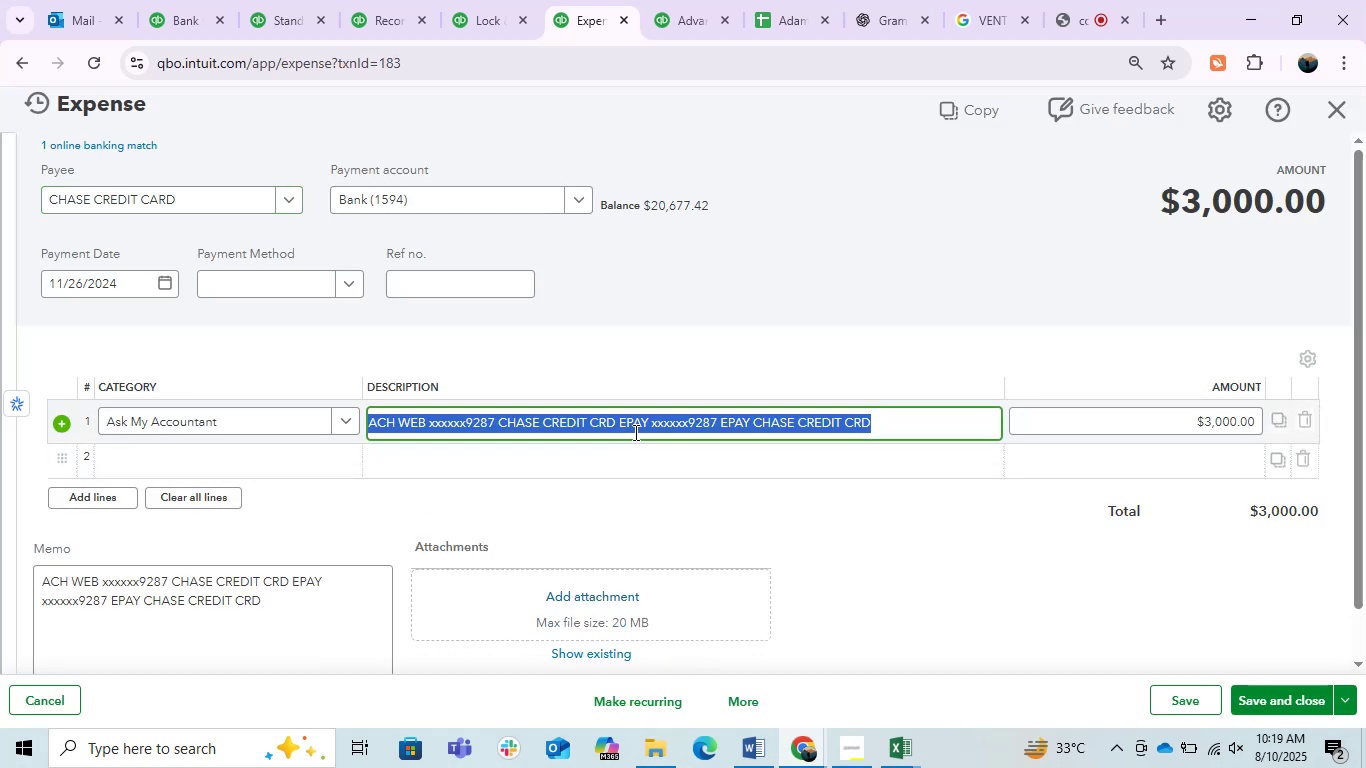 
key(Control+C)
 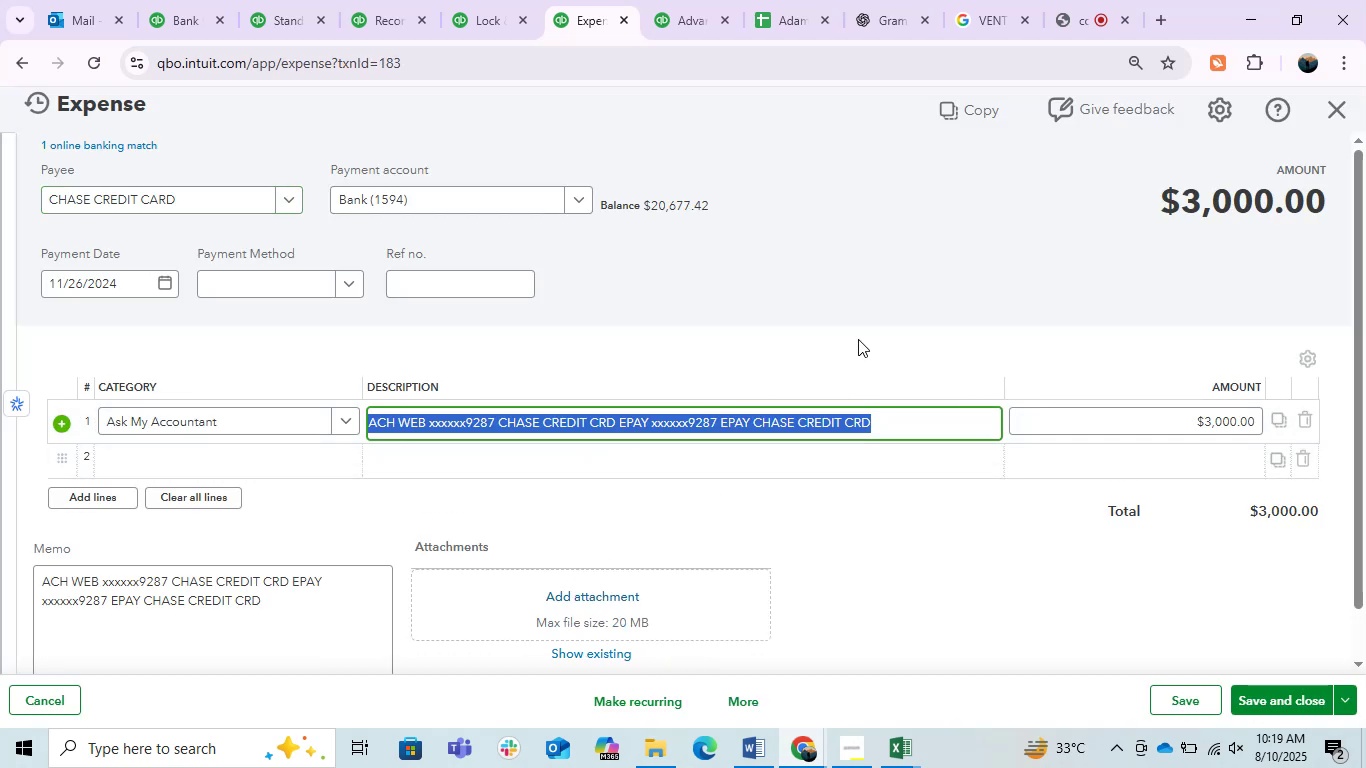 
left_click([836, 311])
 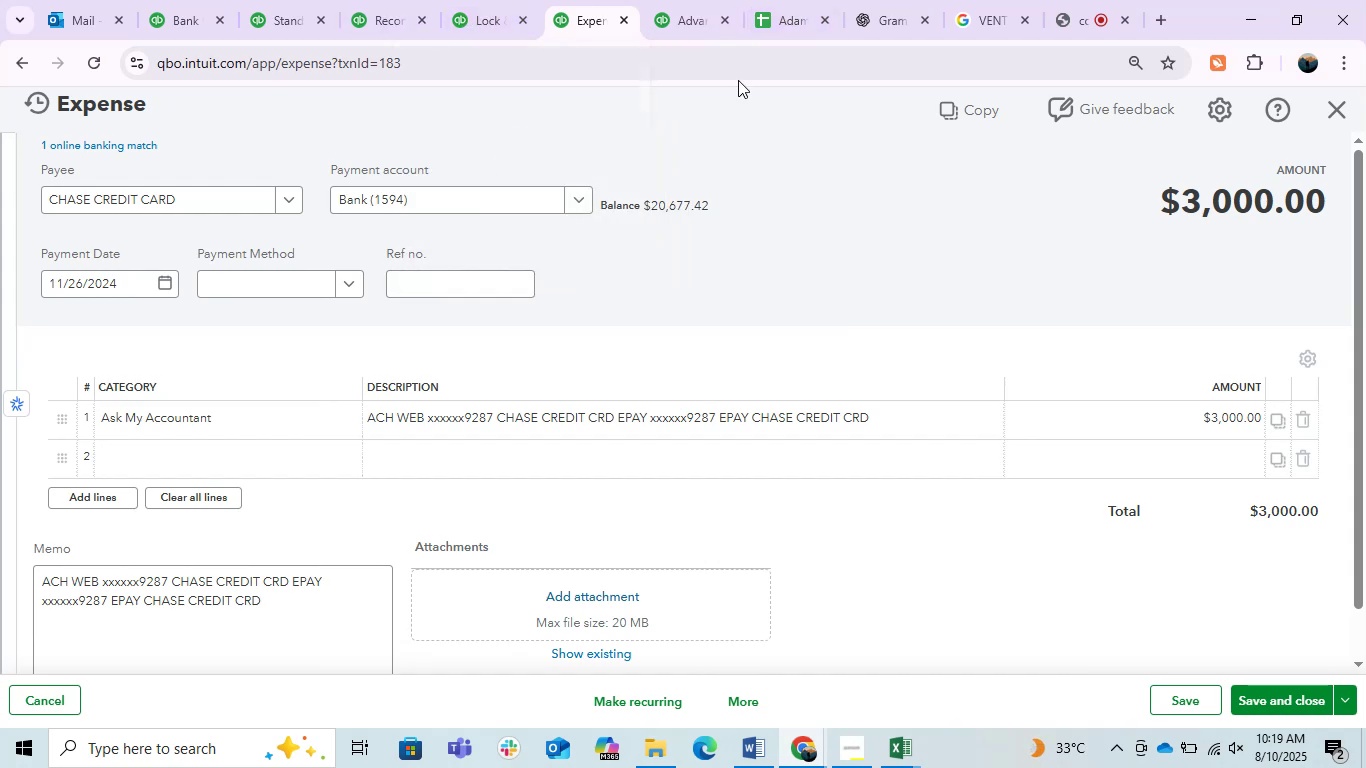 
wait(5.13)
 